 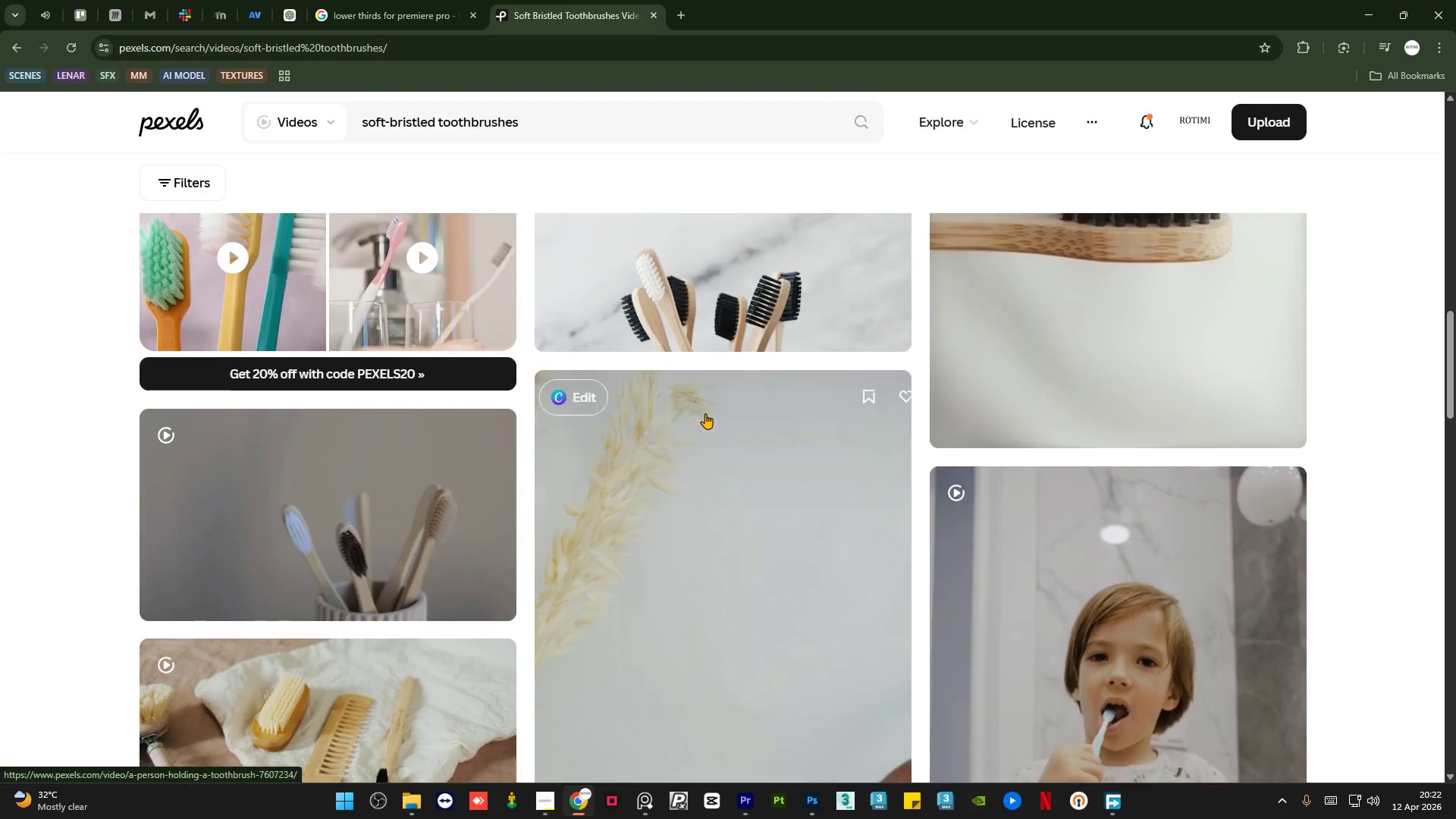 
scroll: coordinate [1085, 579], scroll_direction: down, amount: 10.0
 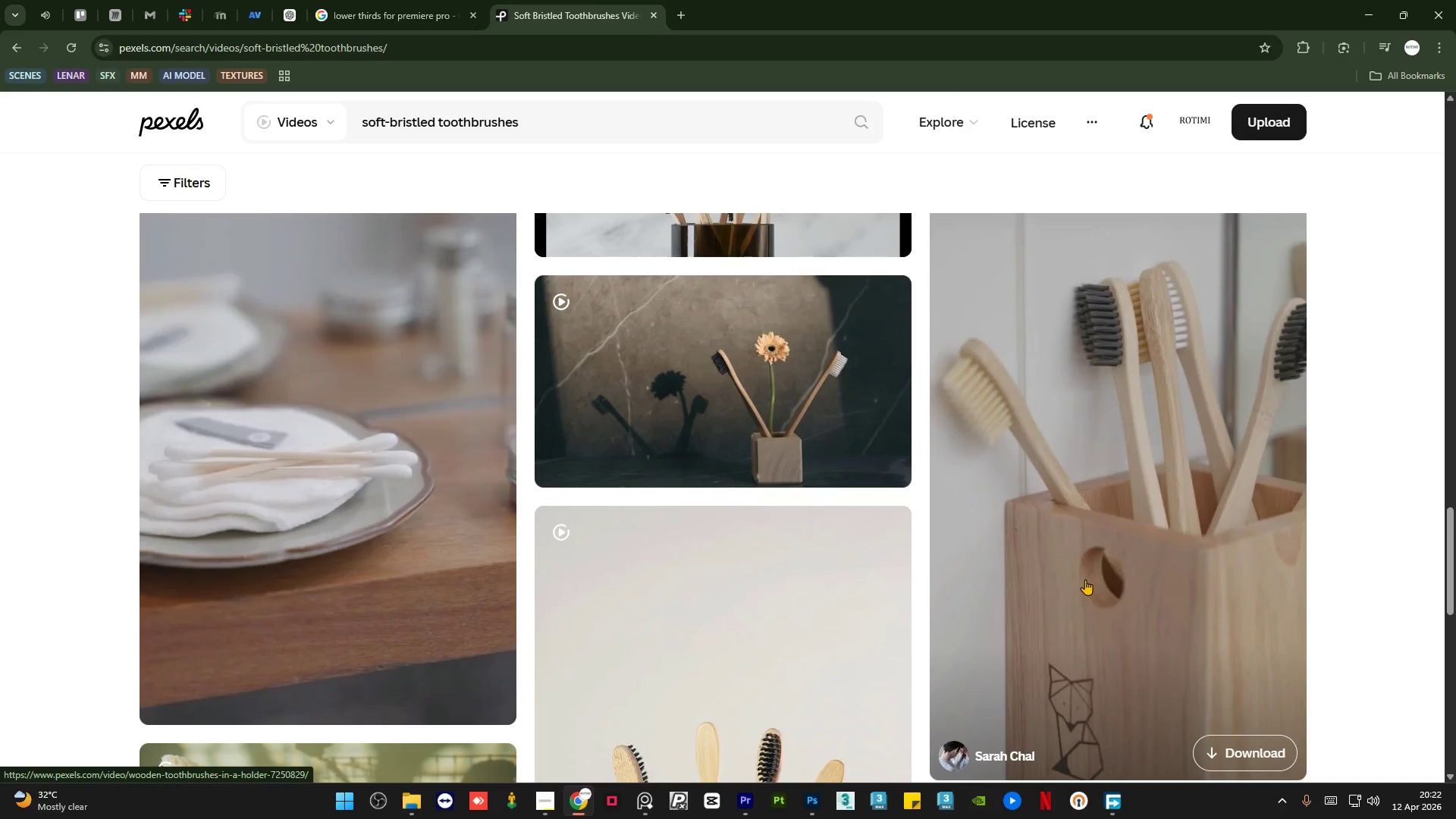 
scroll: coordinate [598, 413], scroll_direction: up, amount: 31.0
 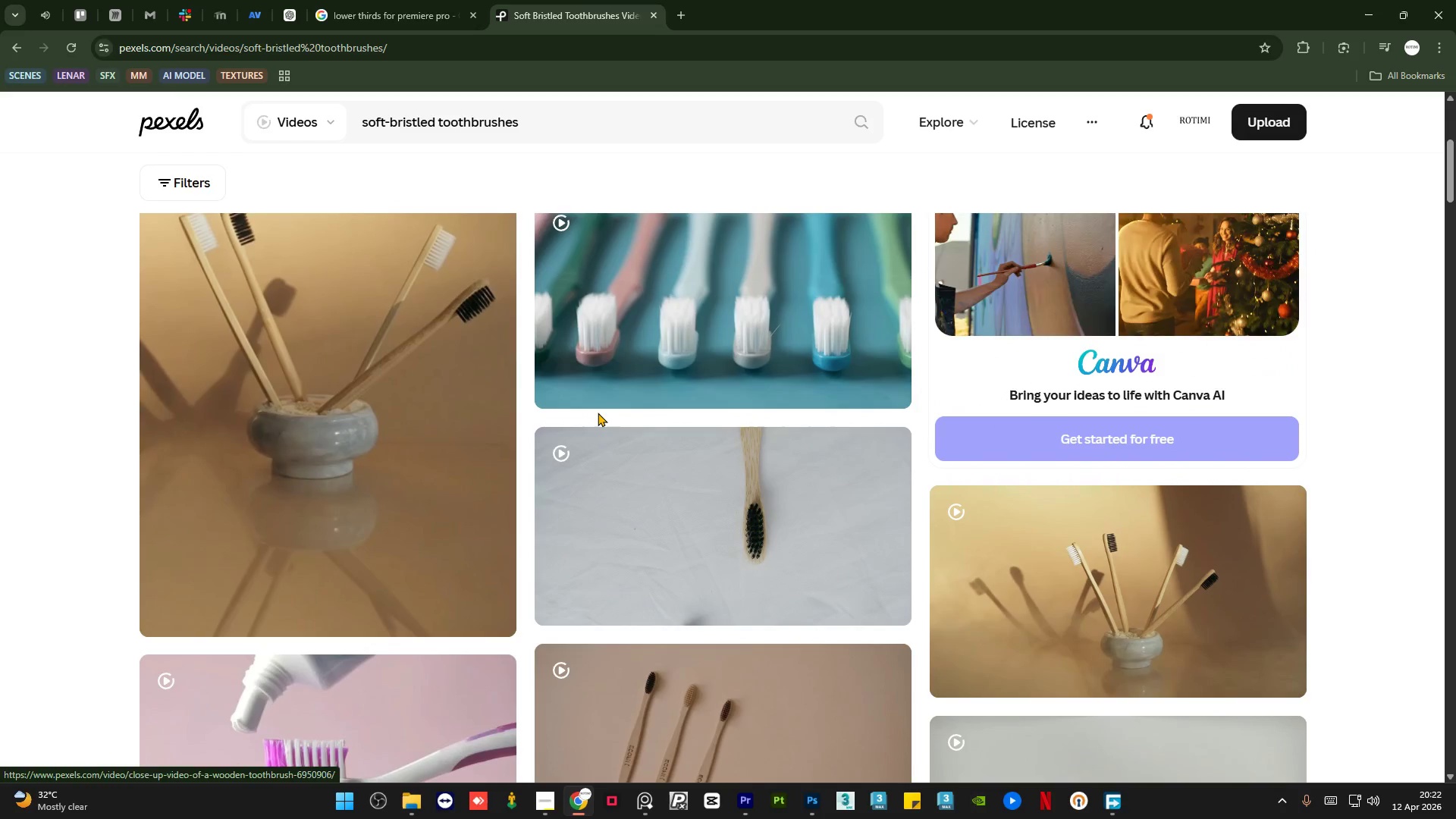 
scroll: coordinate [598, 413], scroll_direction: down, amount: 5.0
 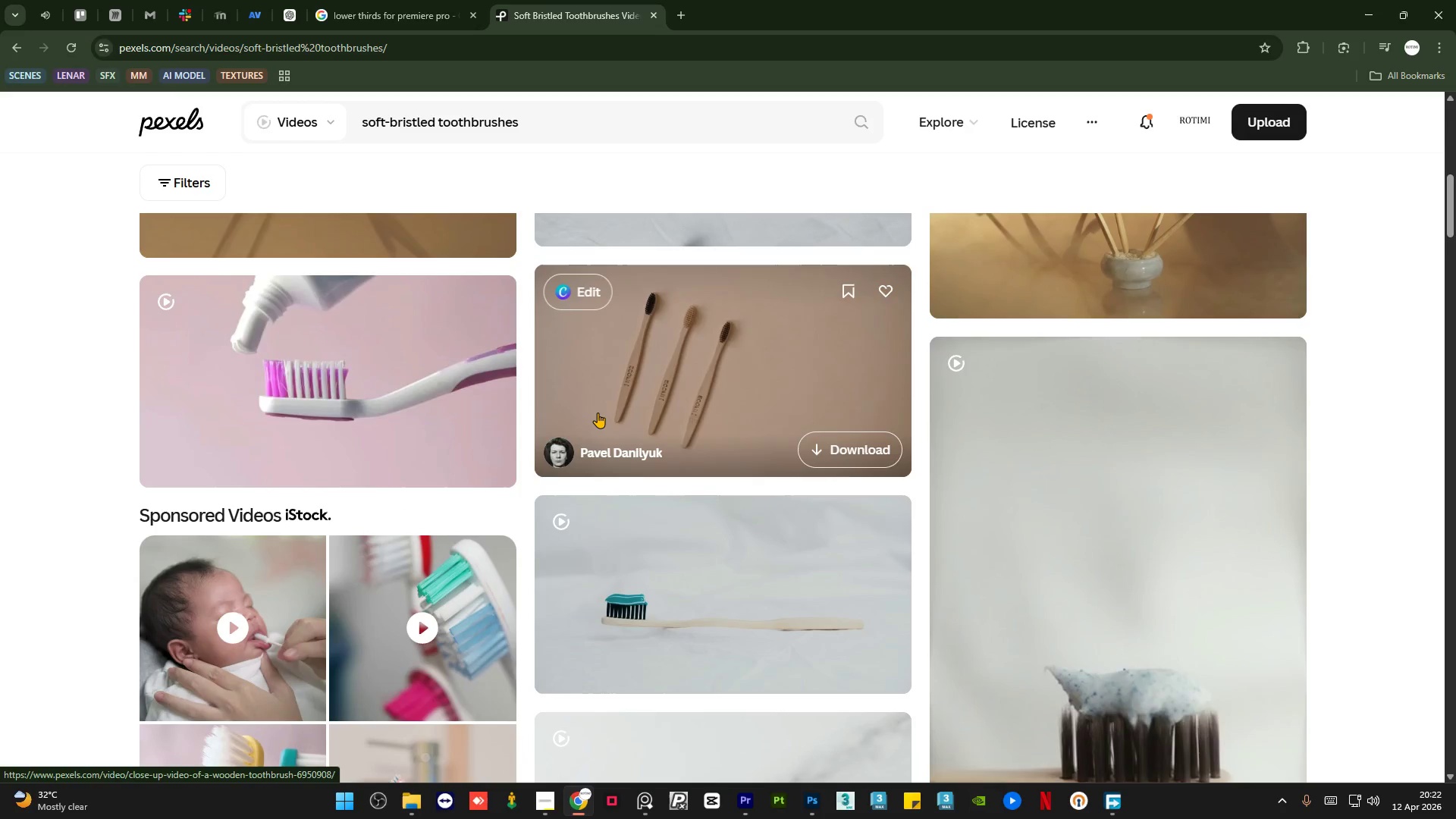 
scroll: coordinate [598, 413], scroll_direction: up, amount: 13.0
 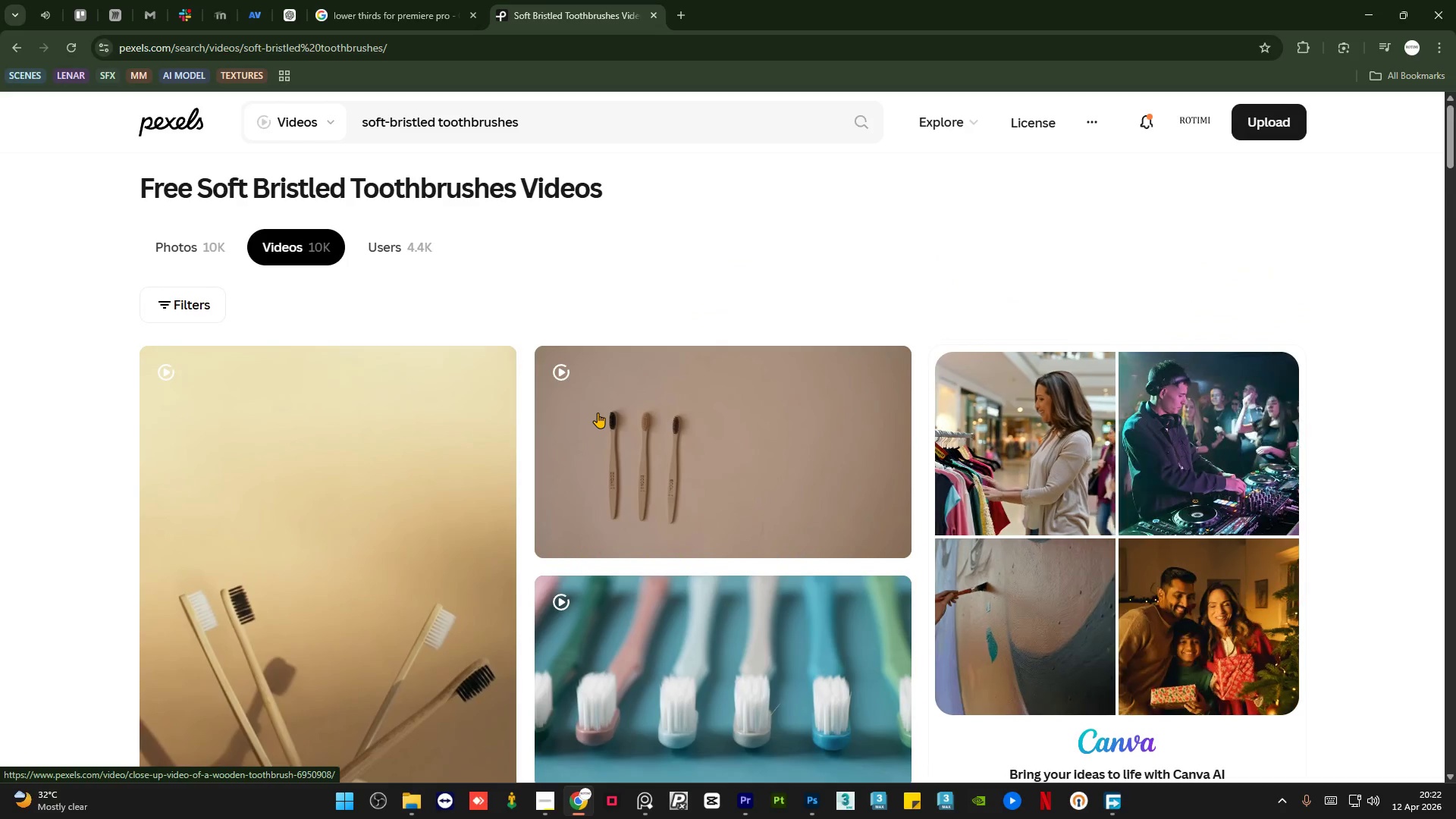 
scroll: coordinate [592, 422], scroll_direction: down, amount: 28.0
 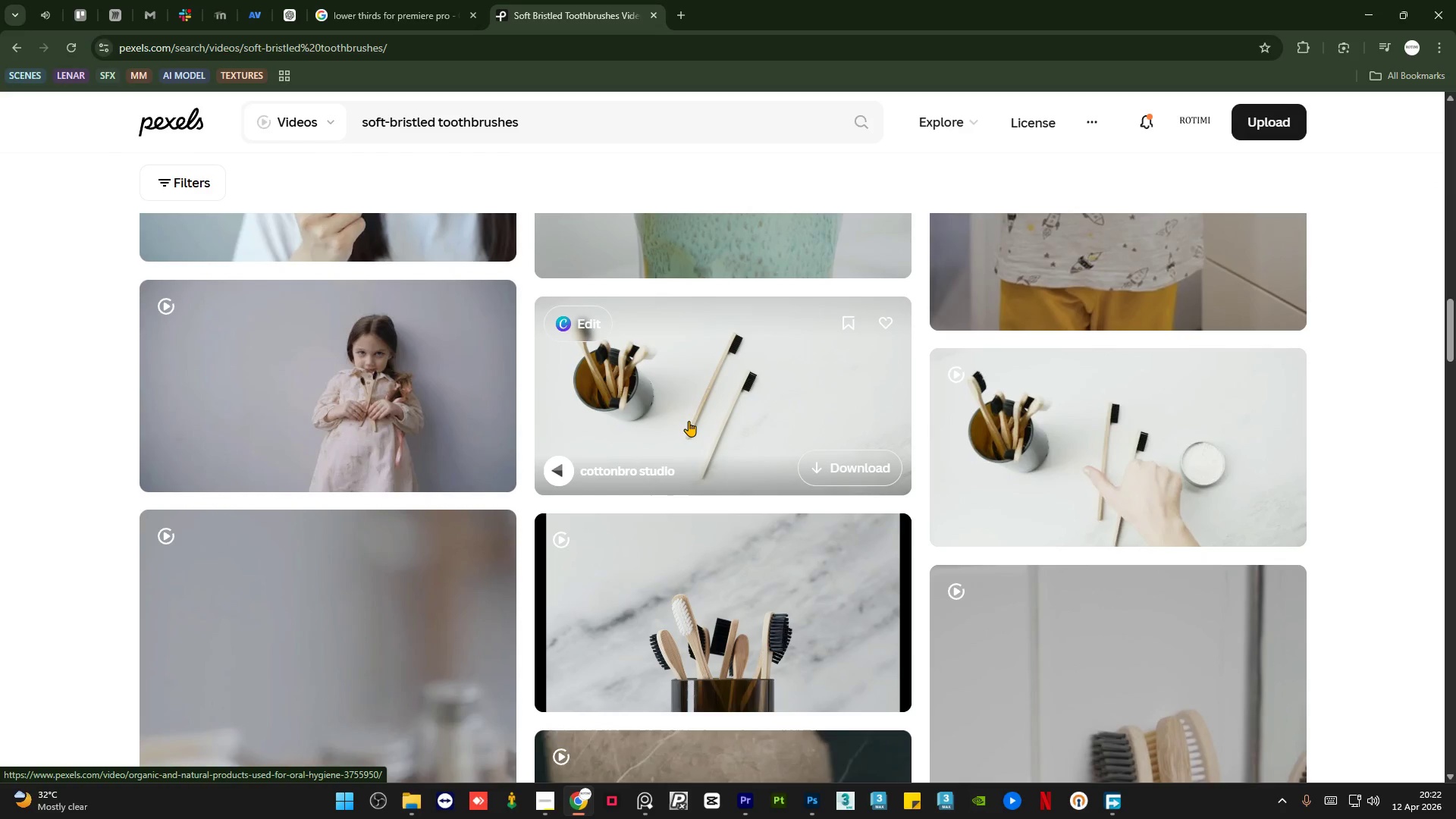 
wait(11.28)
 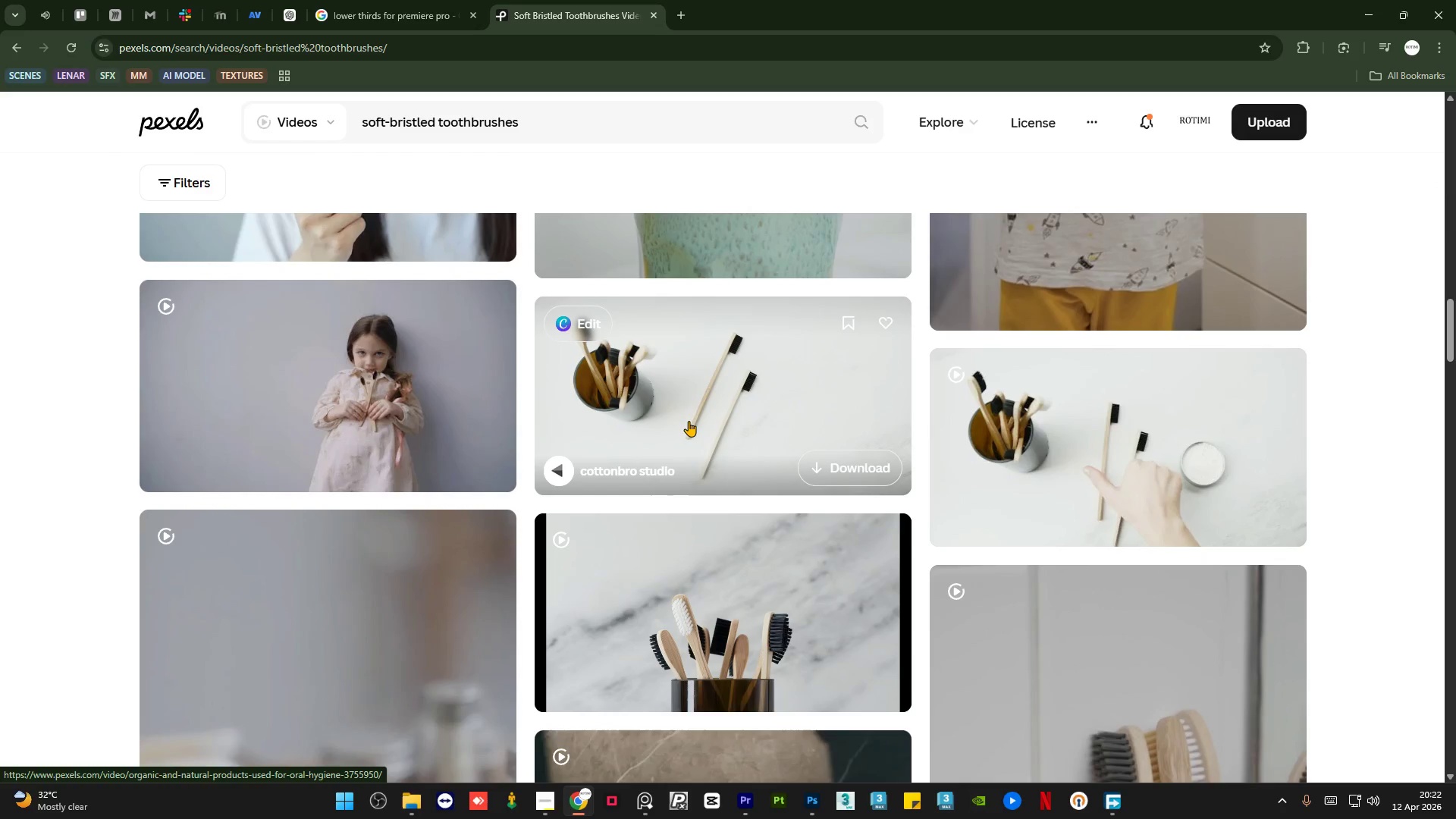 
scroll: coordinate [395, 482], scroll_direction: down, amount: 5.0
 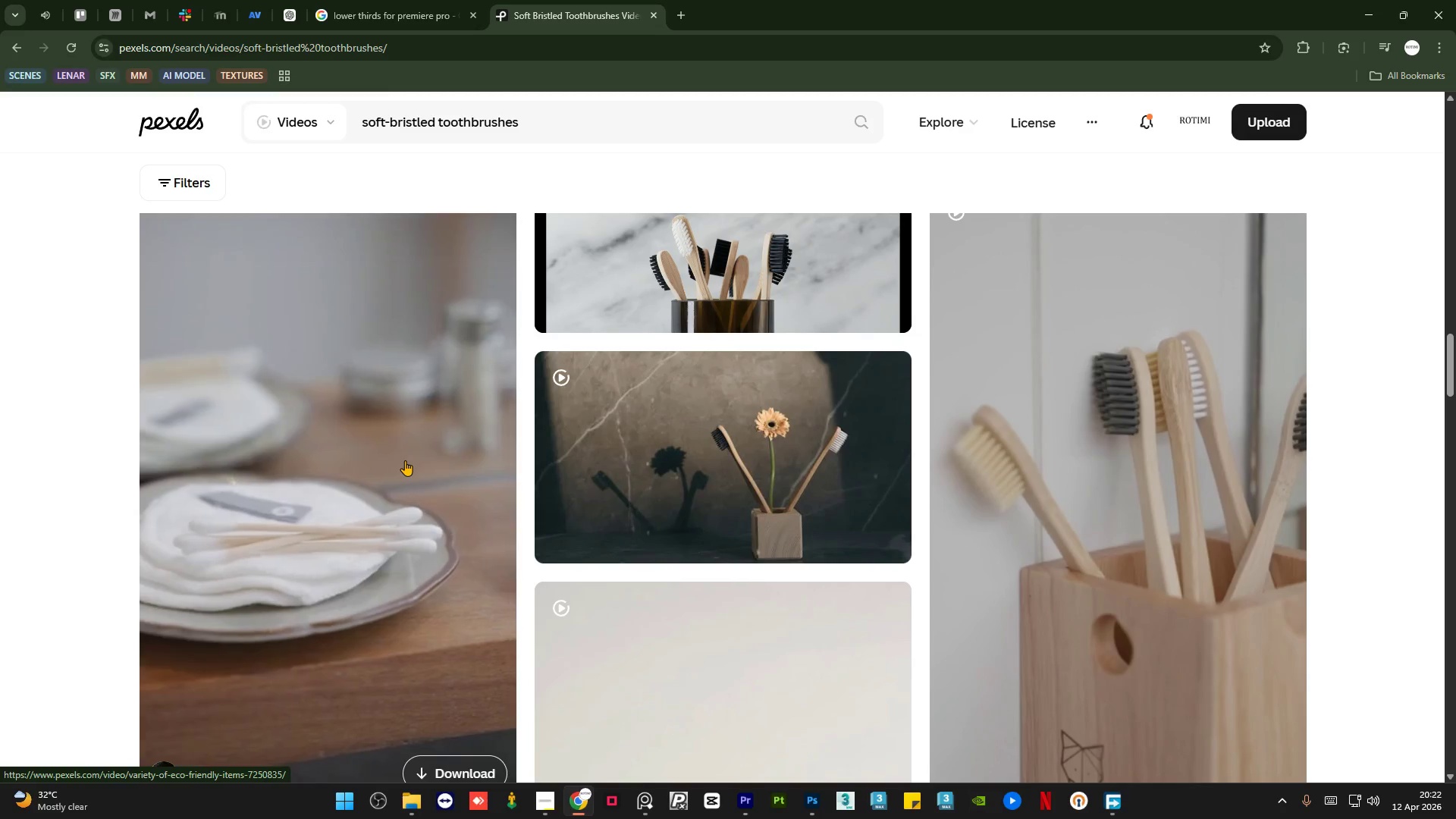 
scroll: coordinate [526, 460], scroll_direction: up, amount: 2.0
 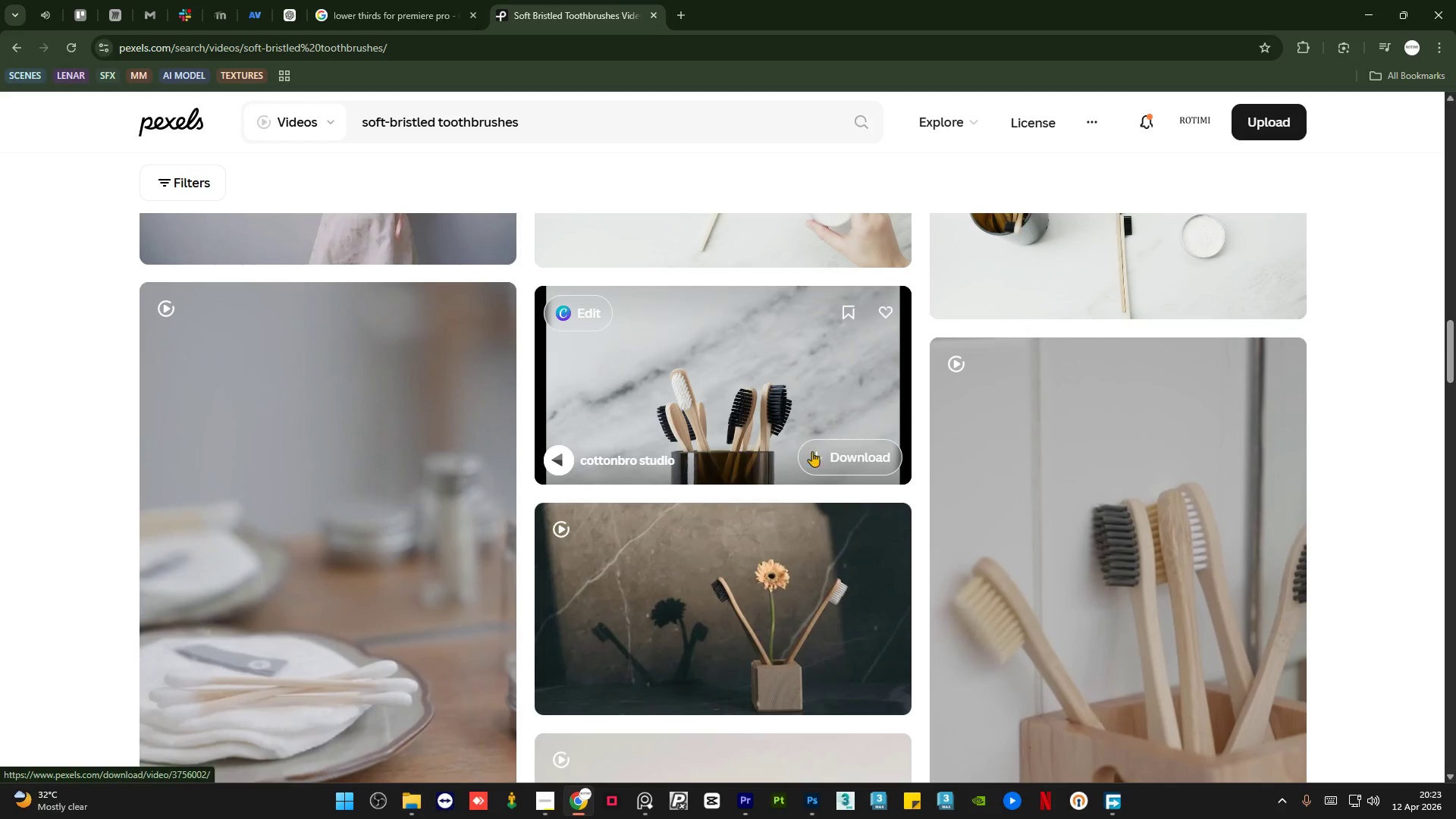 
wait(6.23)
 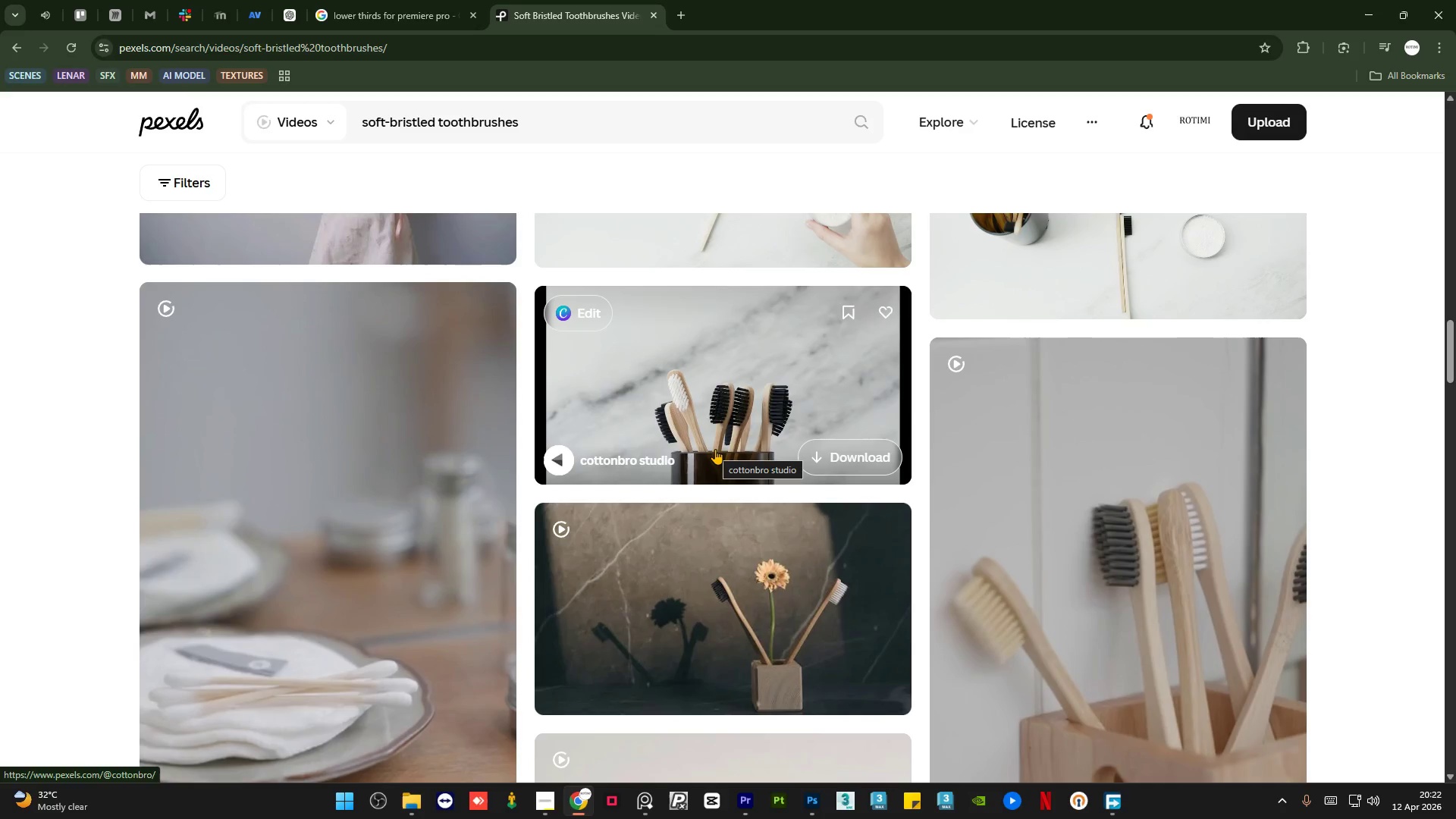 
left_click([852, 460])
 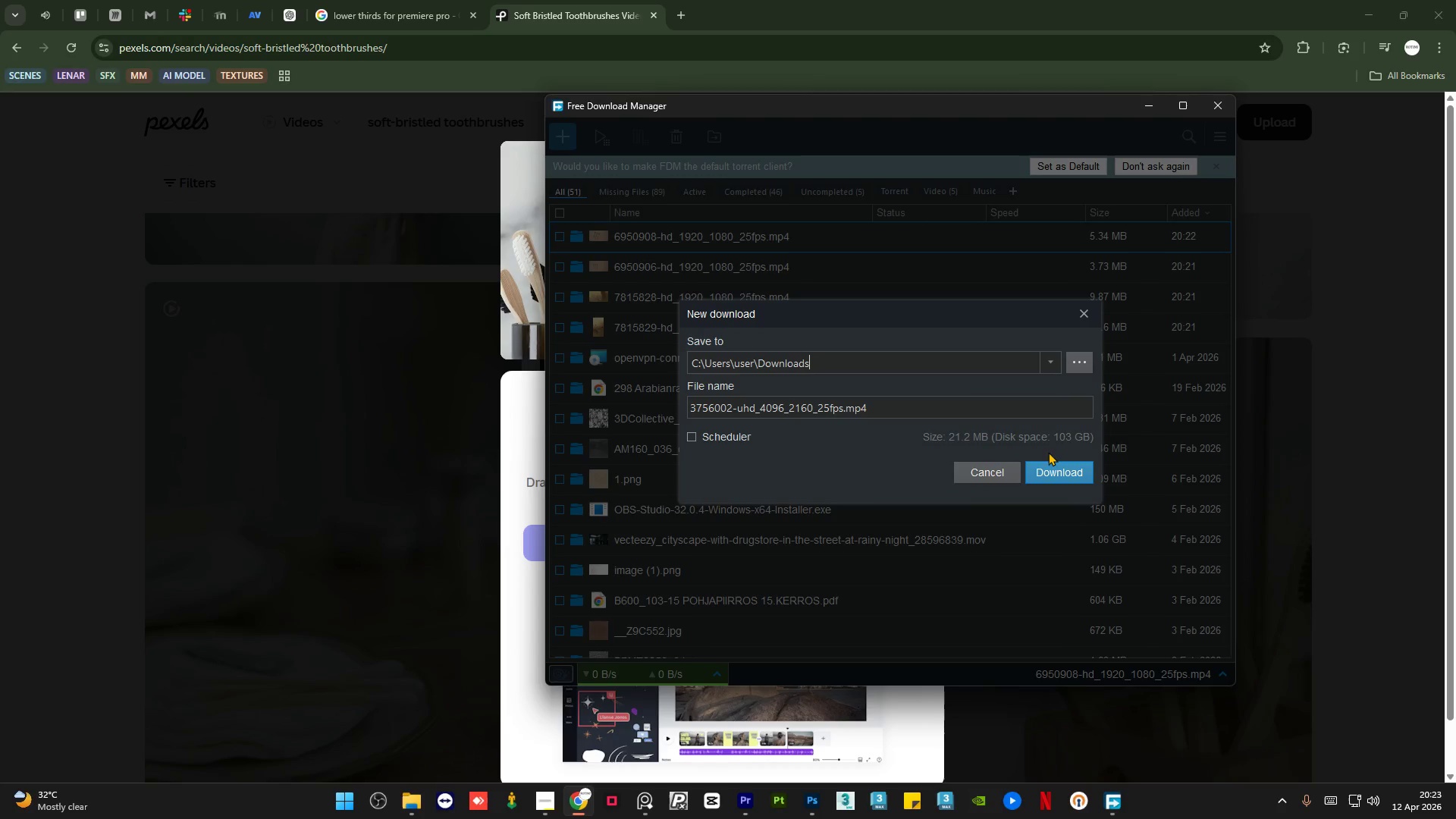 
left_click([1047, 473])
 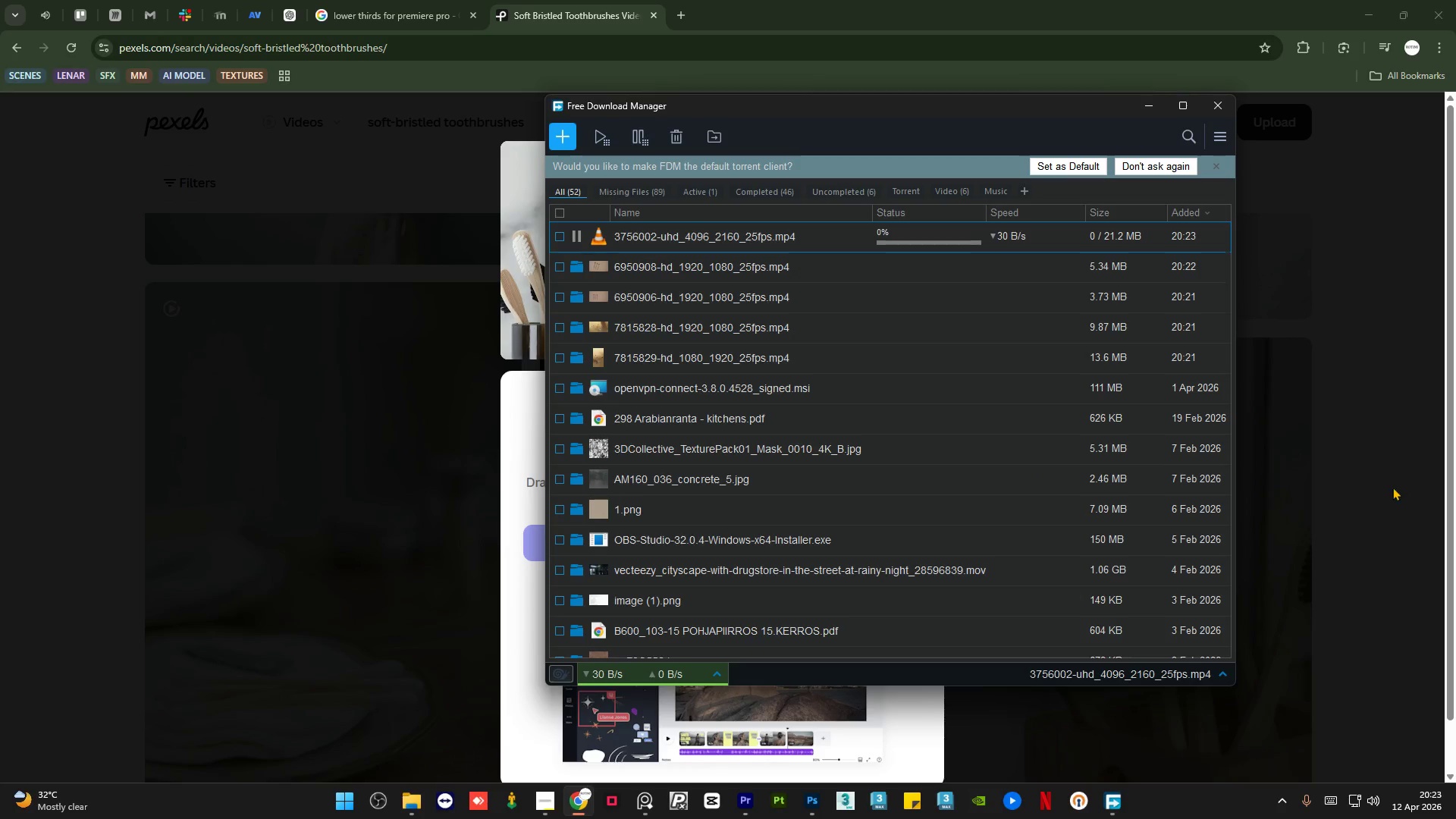 
left_click([1364, 491])
 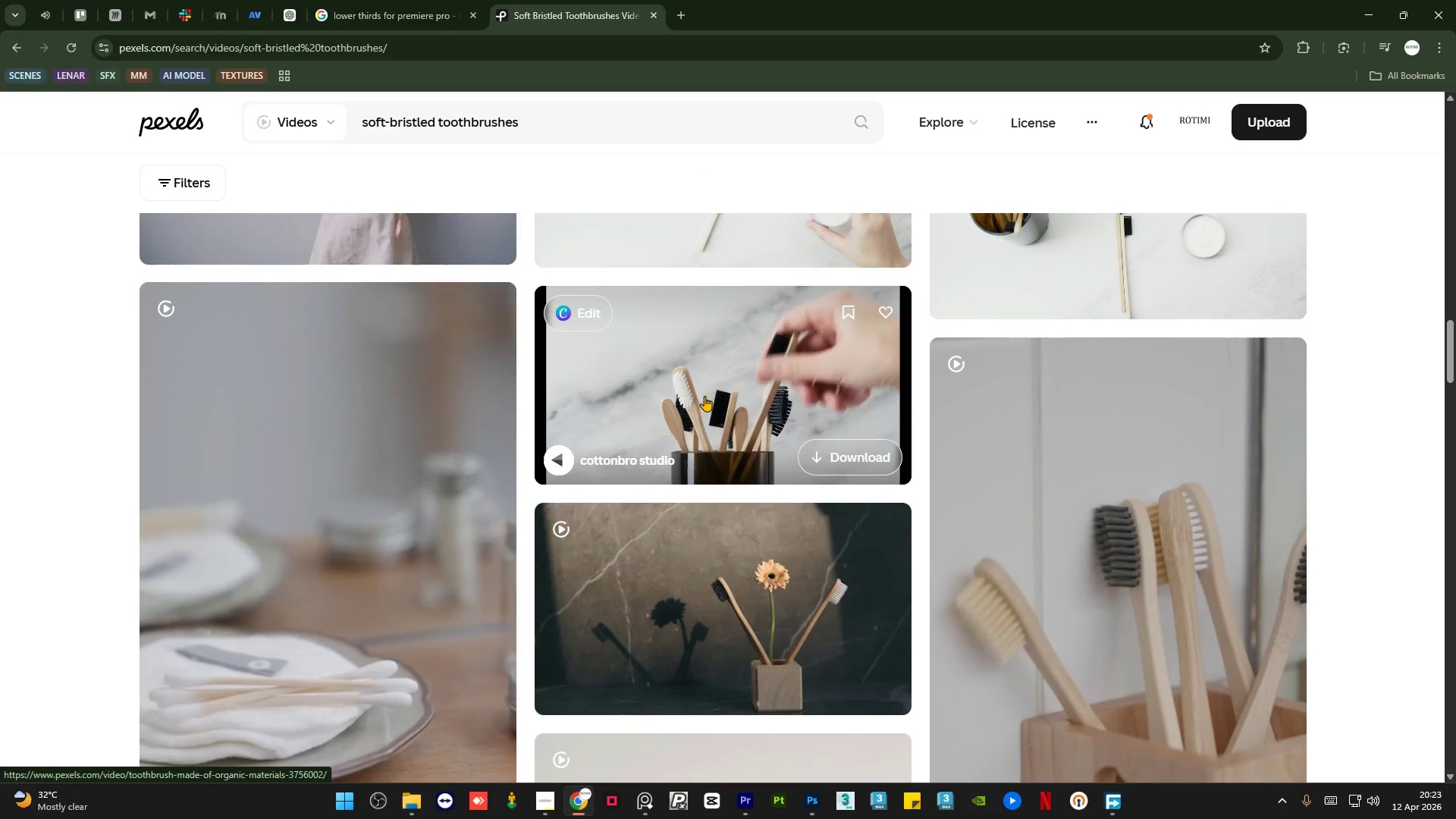 
scroll: coordinate [1090, 419], scroll_direction: down, amount: 7.0
 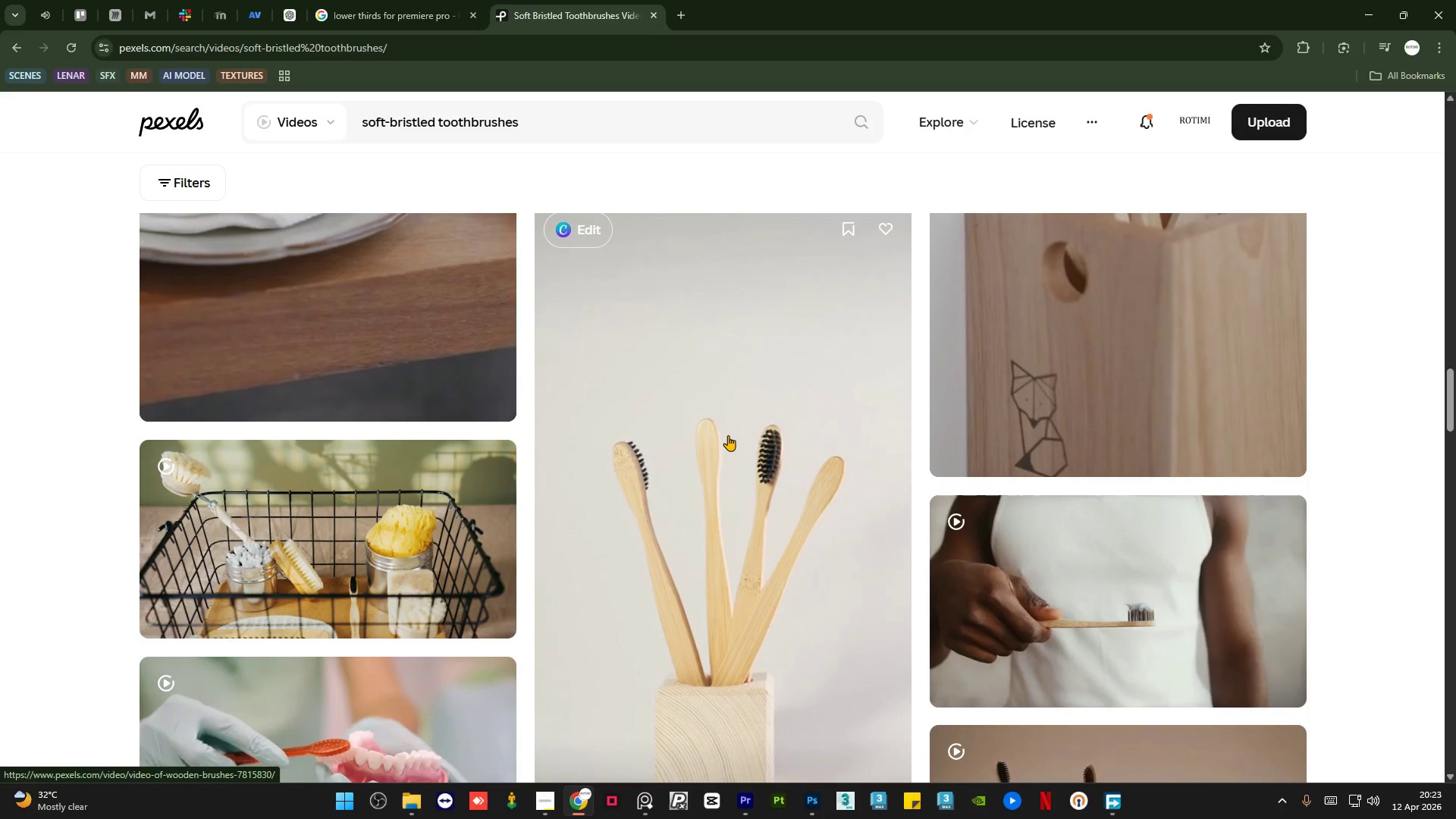 
scroll: coordinate [728, 435], scroll_direction: up, amount: 1.0
 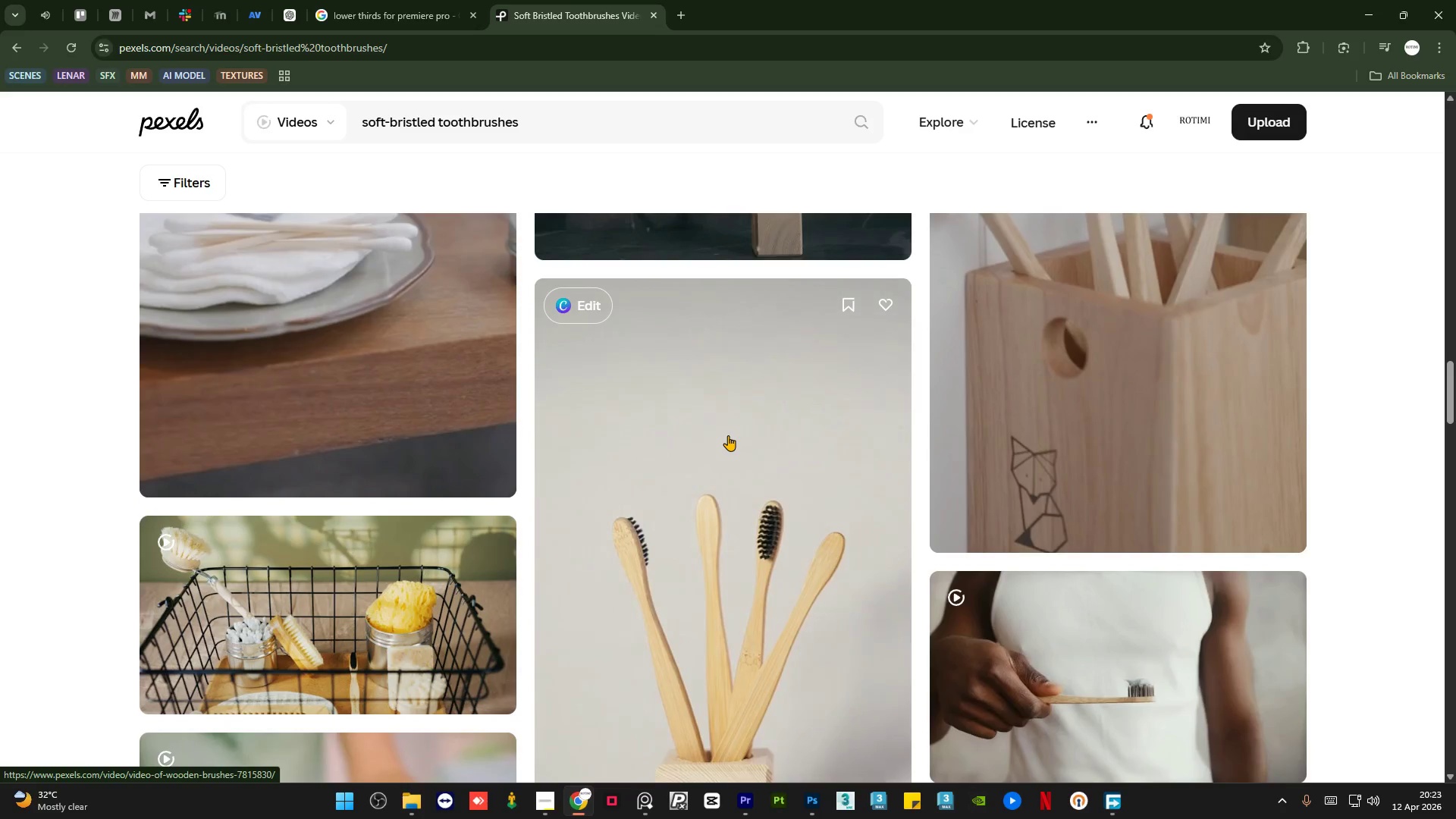 
scroll: coordinate [728, 435], scroll_direction: down, amount: 2.0
 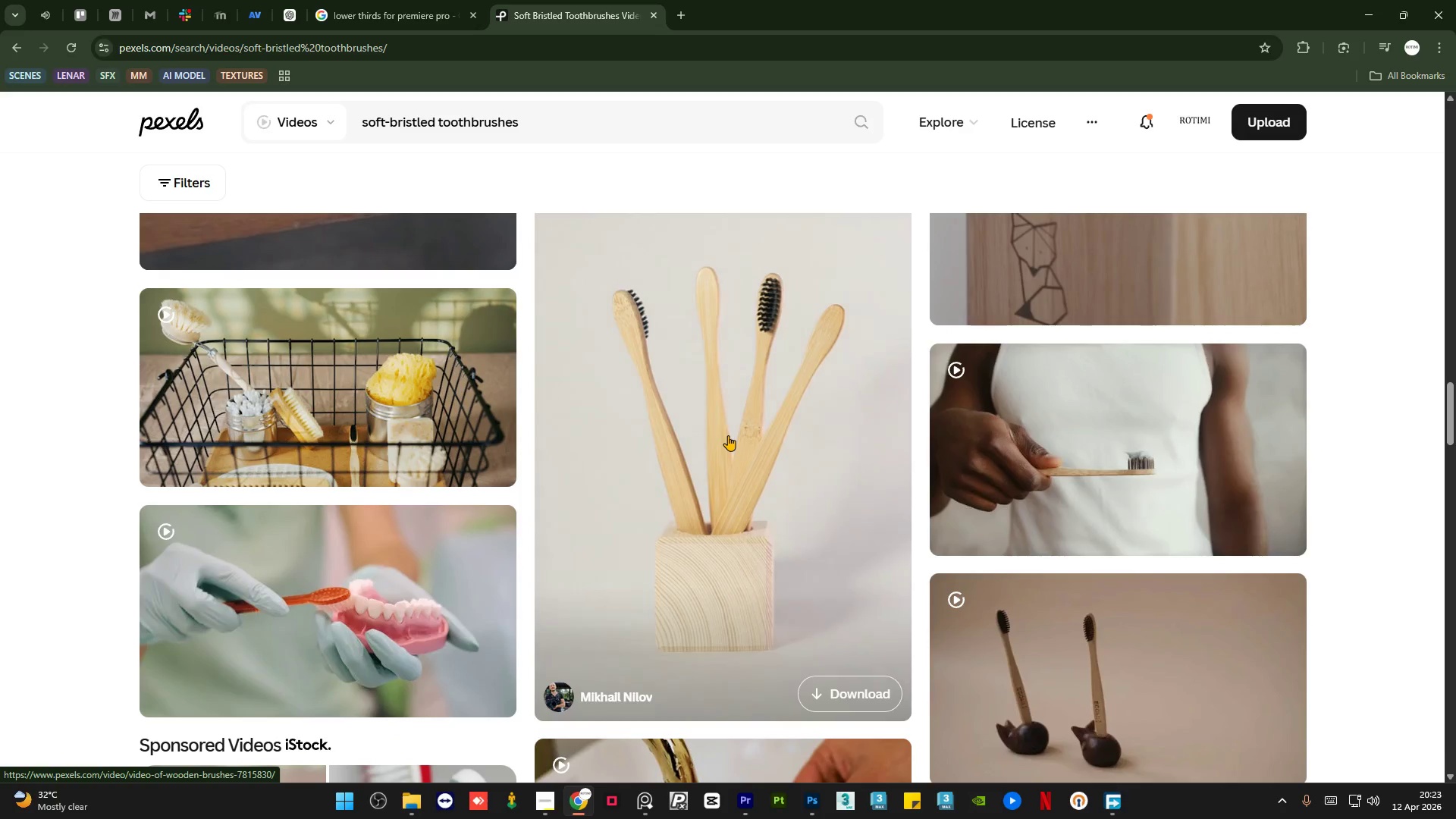 
scroll: coordinate [728, 435], scroll_direction: up, amount: 2.0
 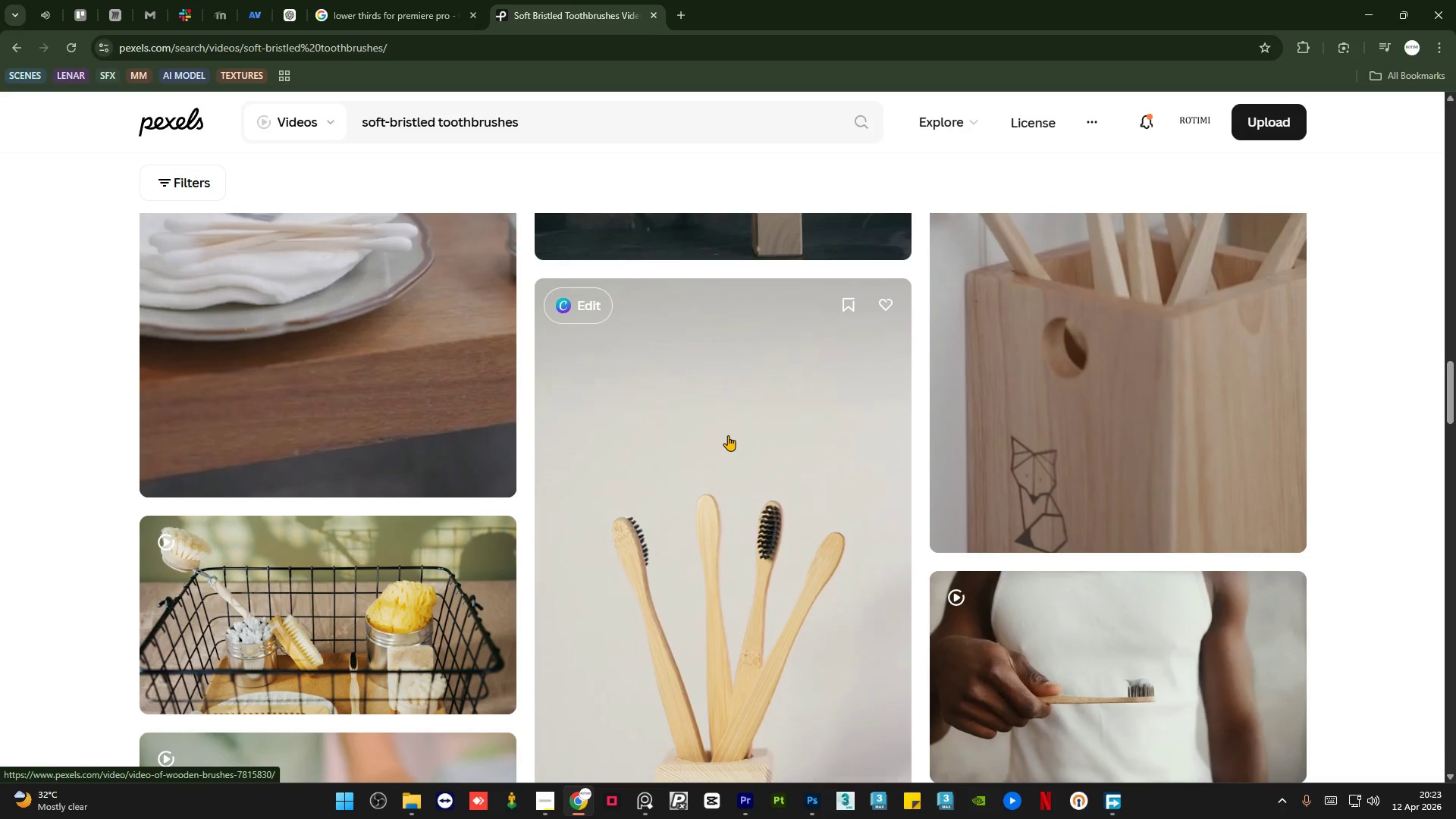 
scroll: coordinate [728, 435], scroll_direction: down, amount: 5.0
 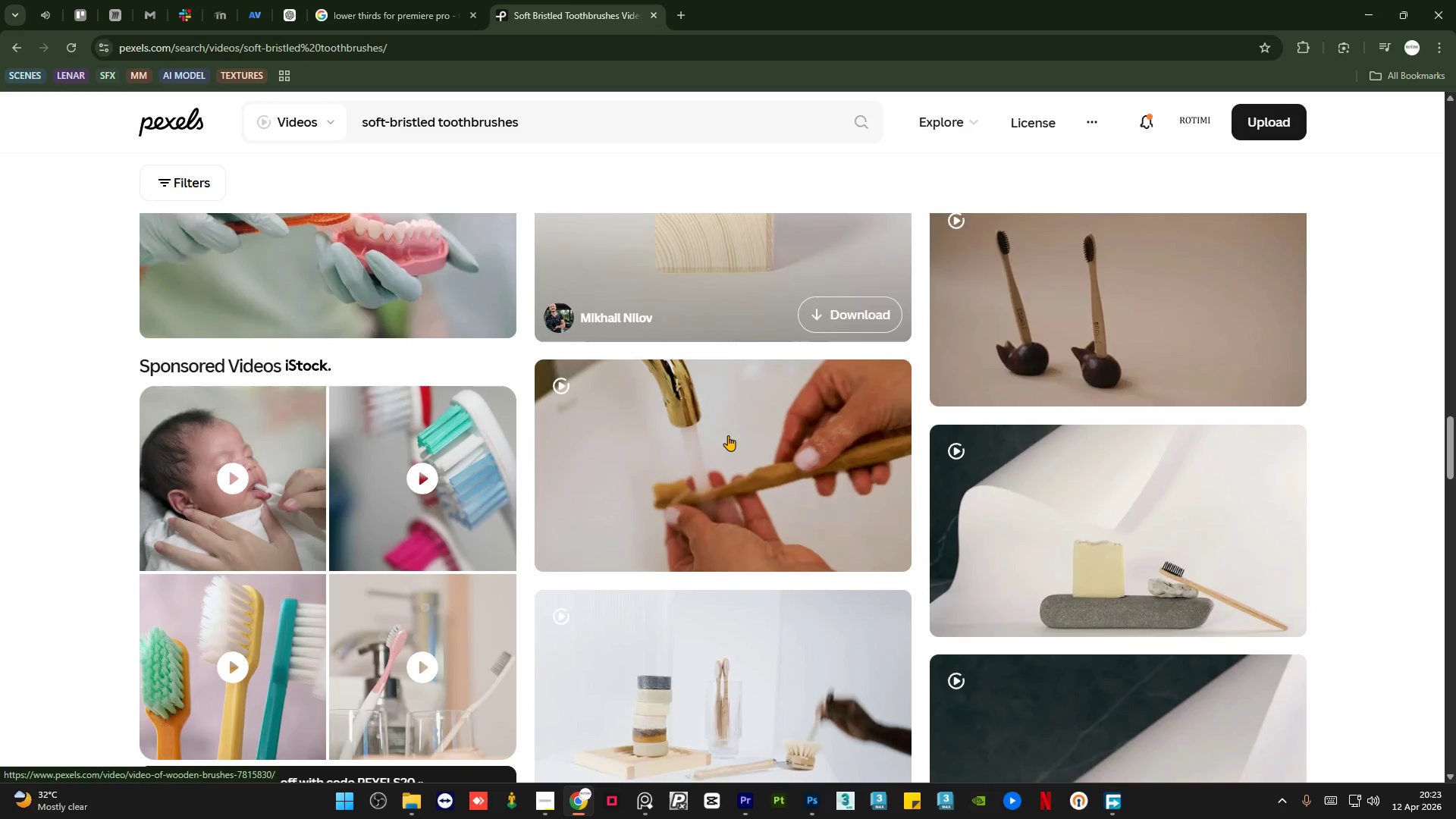 
scroll: coordinate [1081, 479], scroll_direction: up, amount: 38.0
 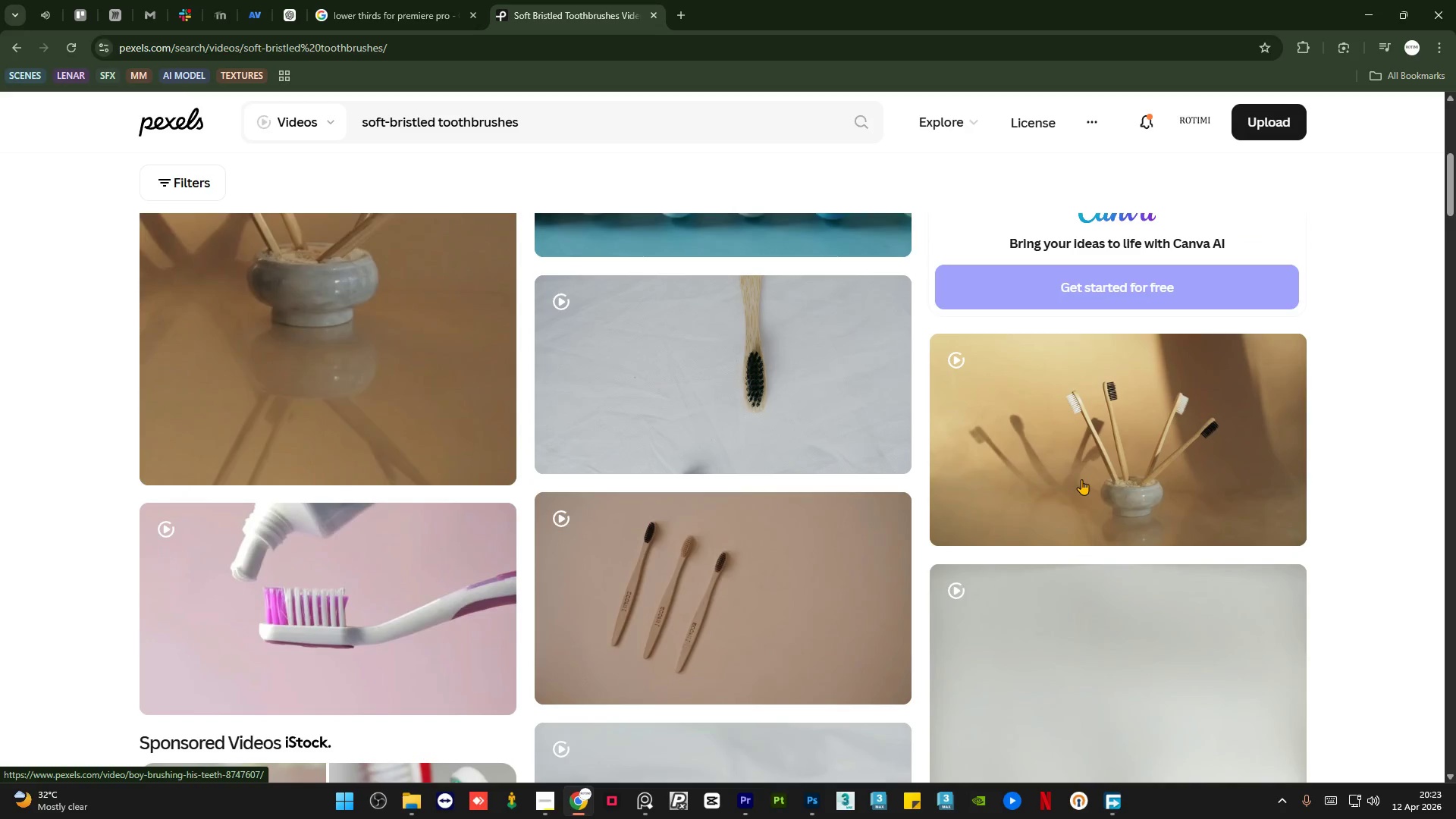 
scroll: coordinate [1081, 496], scroll_direction: down, amount: 33.0
 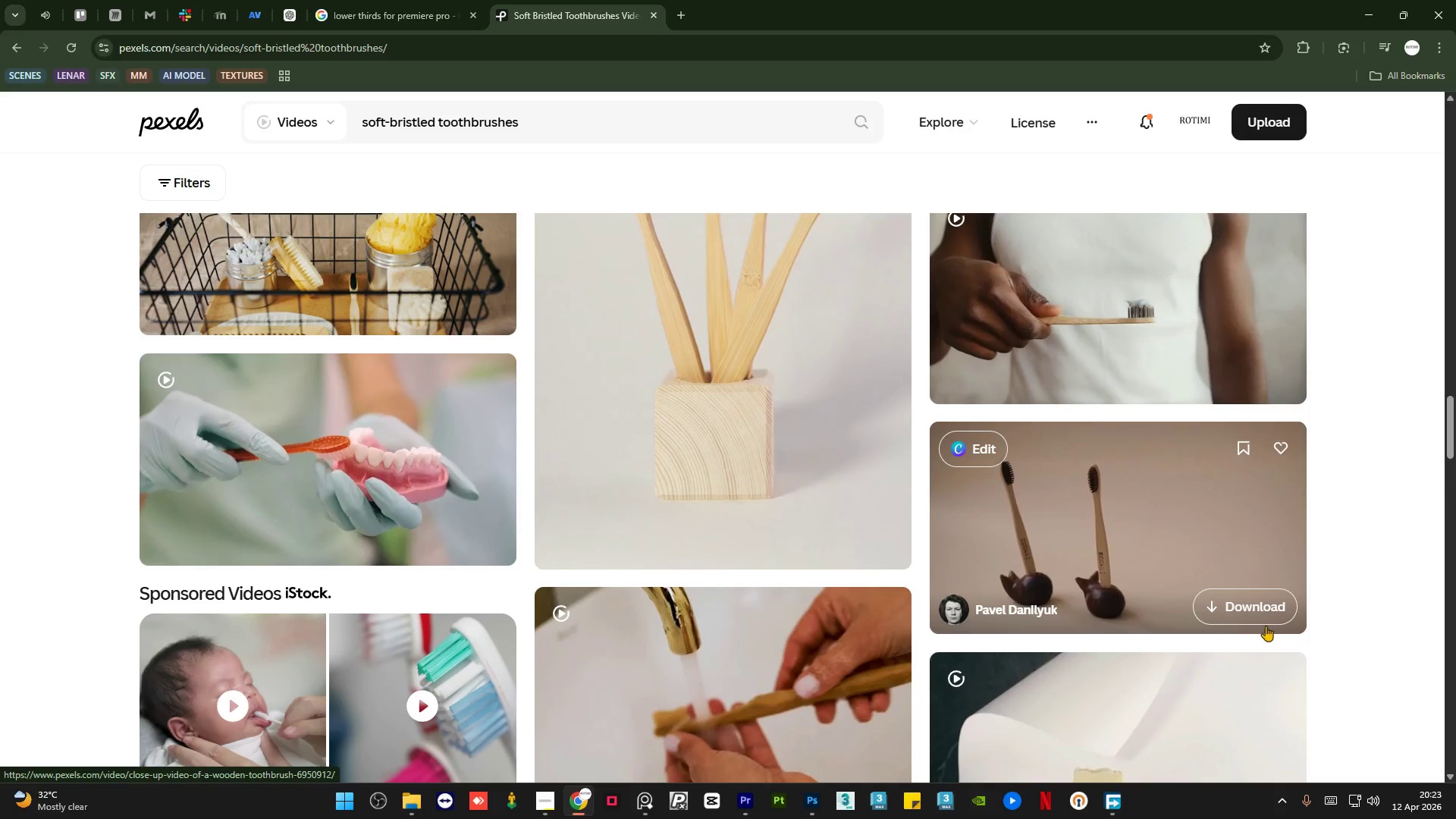 
left_click([1274, 612])
 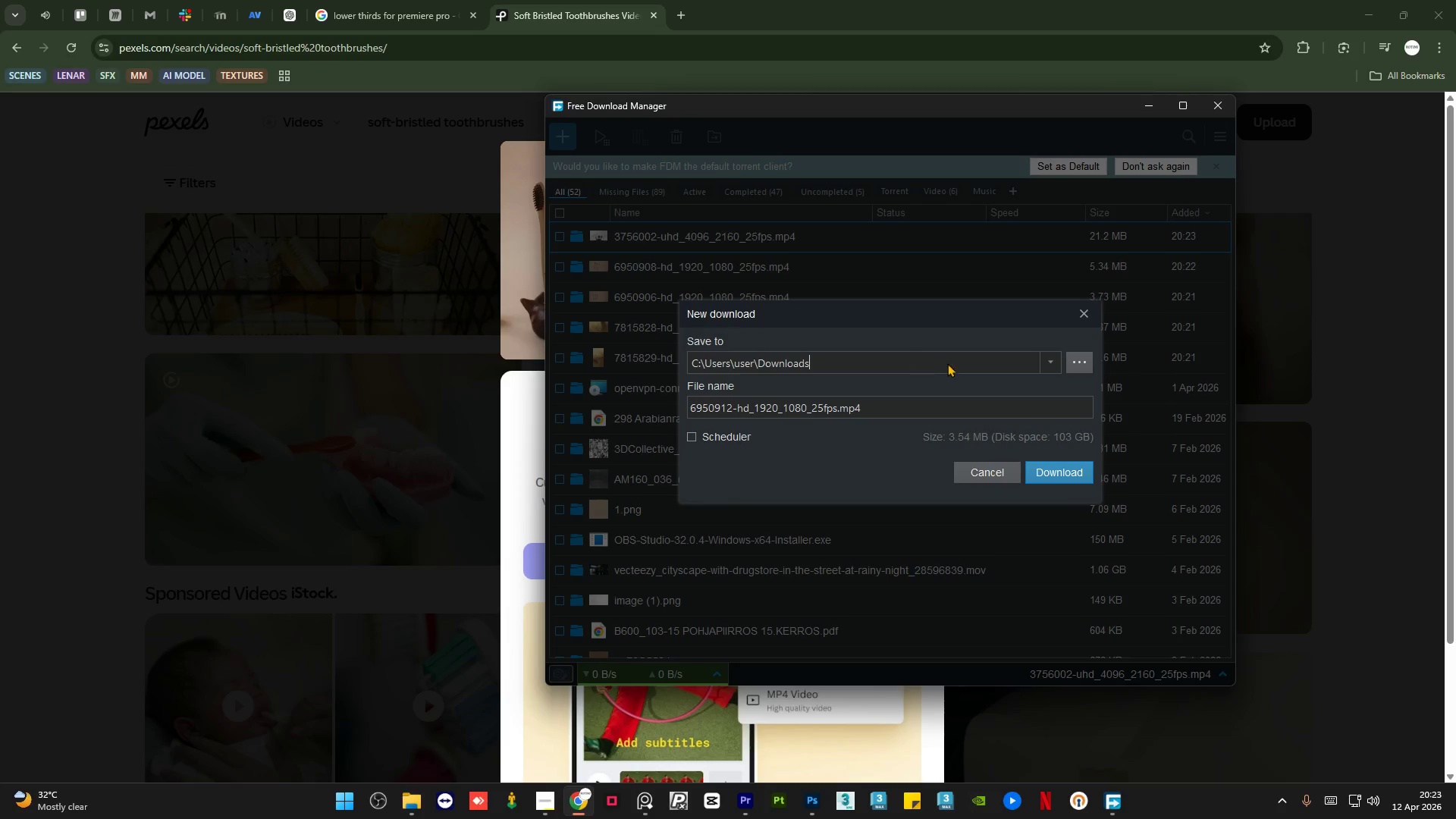 
left_click([1050, 475])
 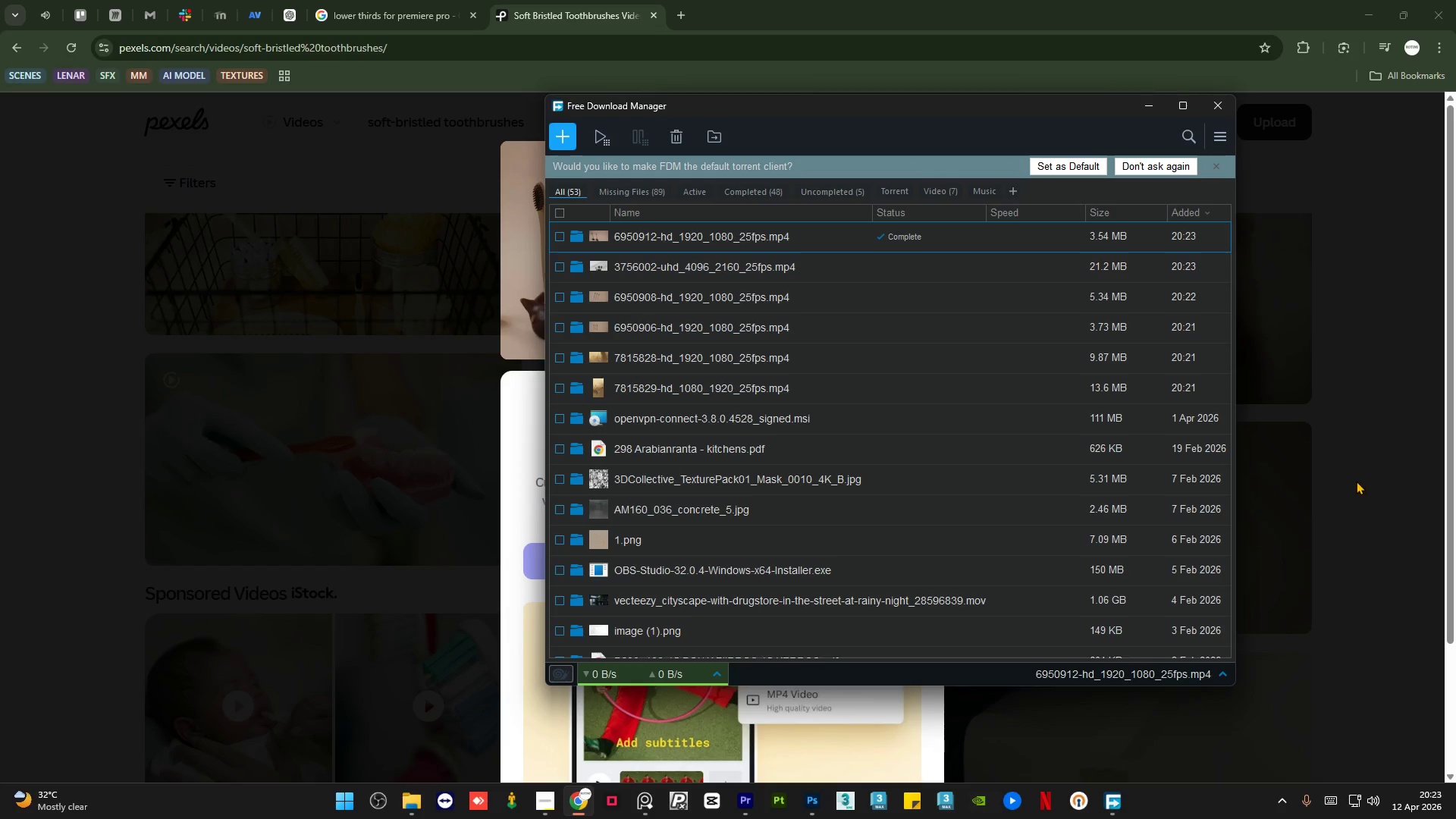 
left_click([1356, 481])
 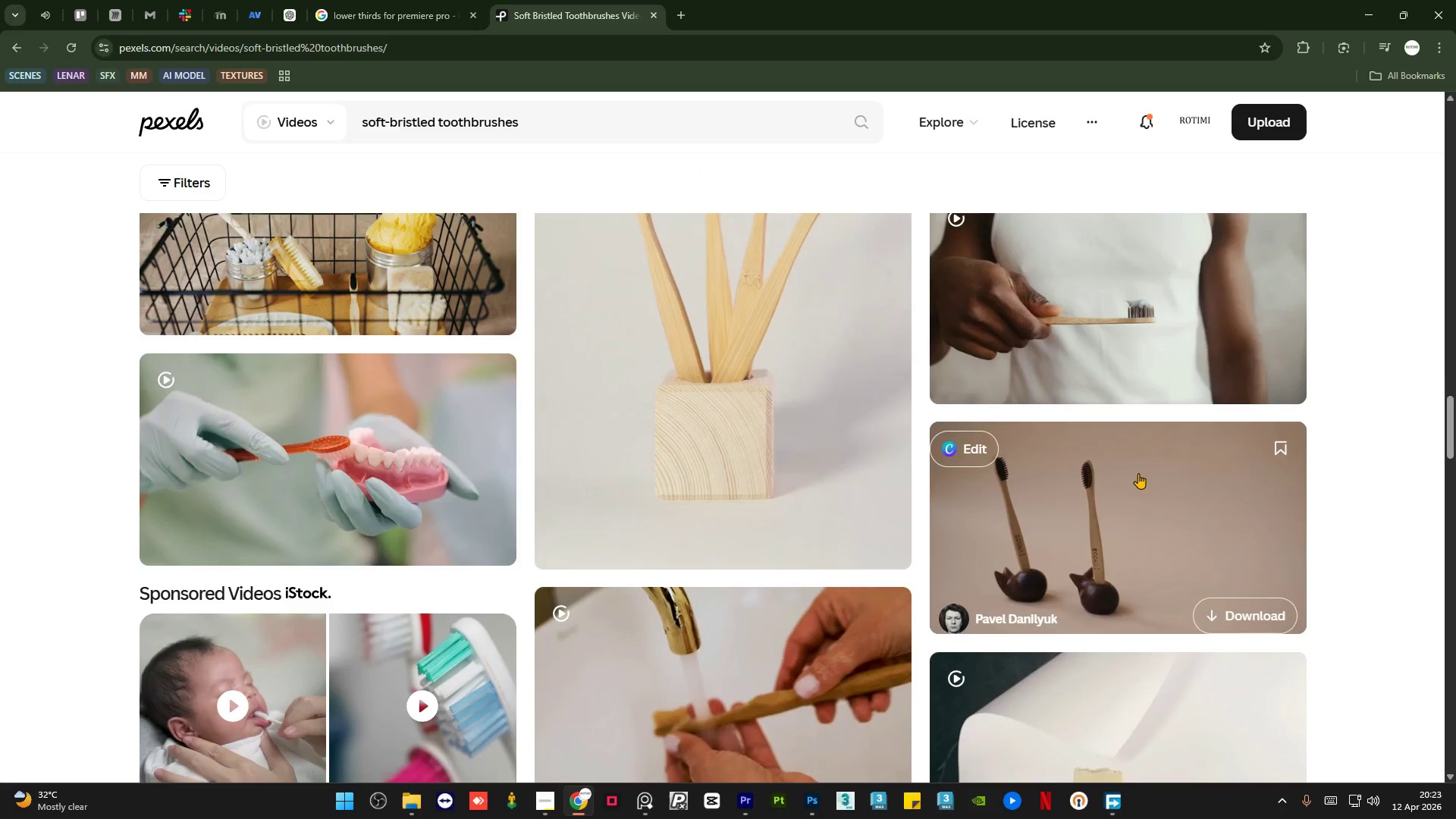 
scroll: coordinate [312, 510], scroll_direction: down, amount: 19.0
 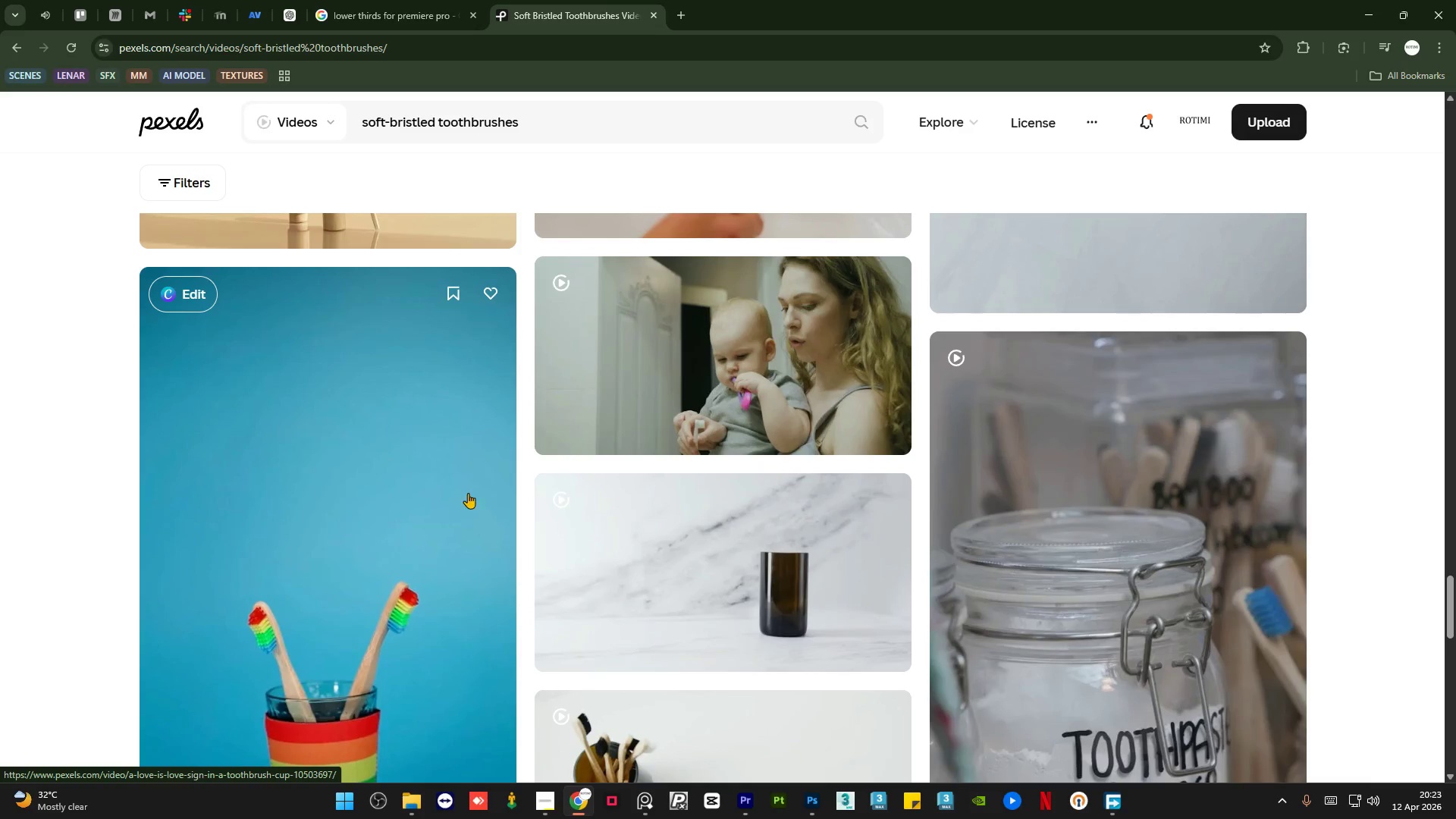 
scroll: coordinate [507, 469], scroll_direction: down, amount: 21.0
 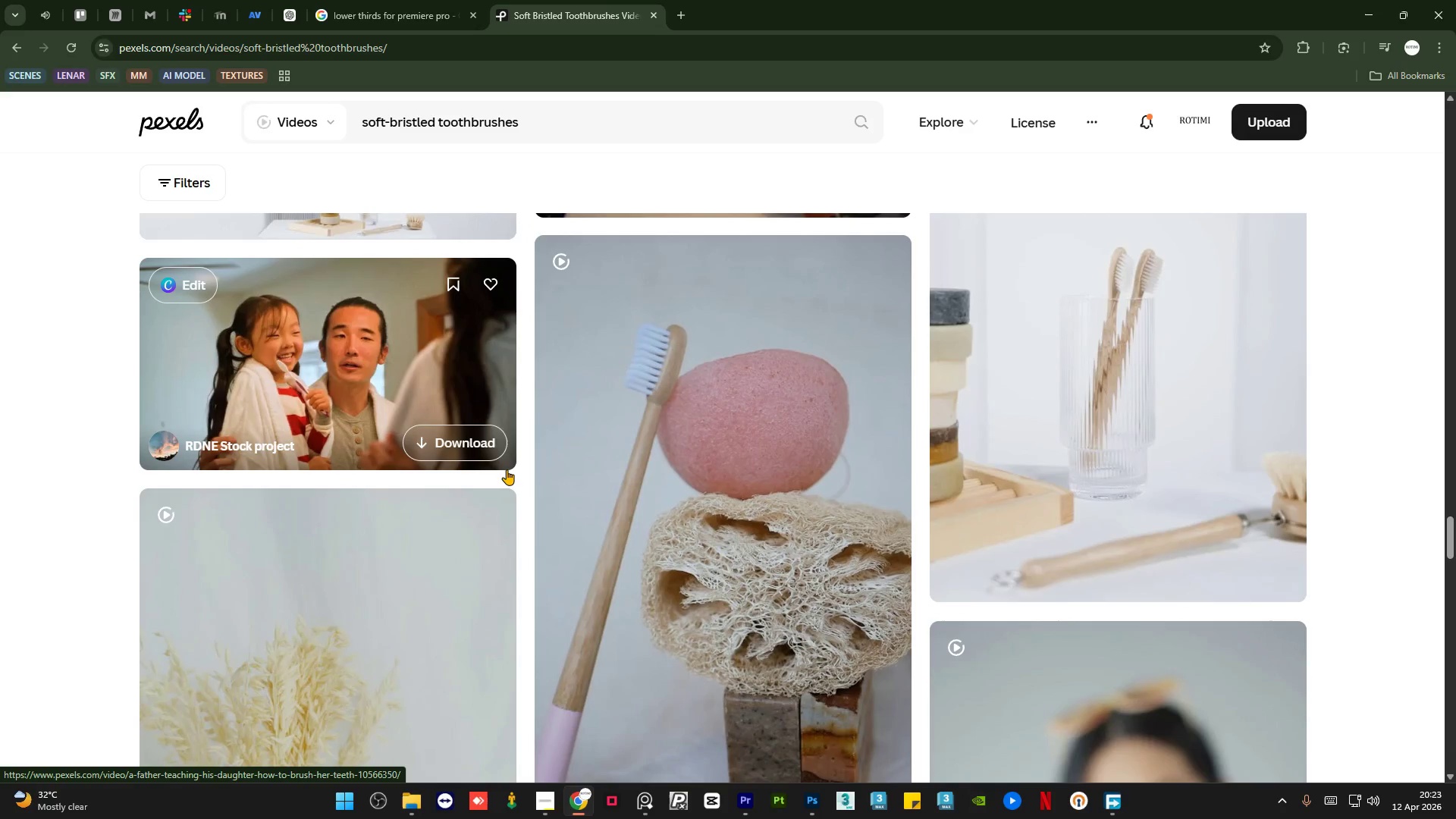 
scroll: coordinate [517, 463], scroll_direction: up, amount: 11.0
 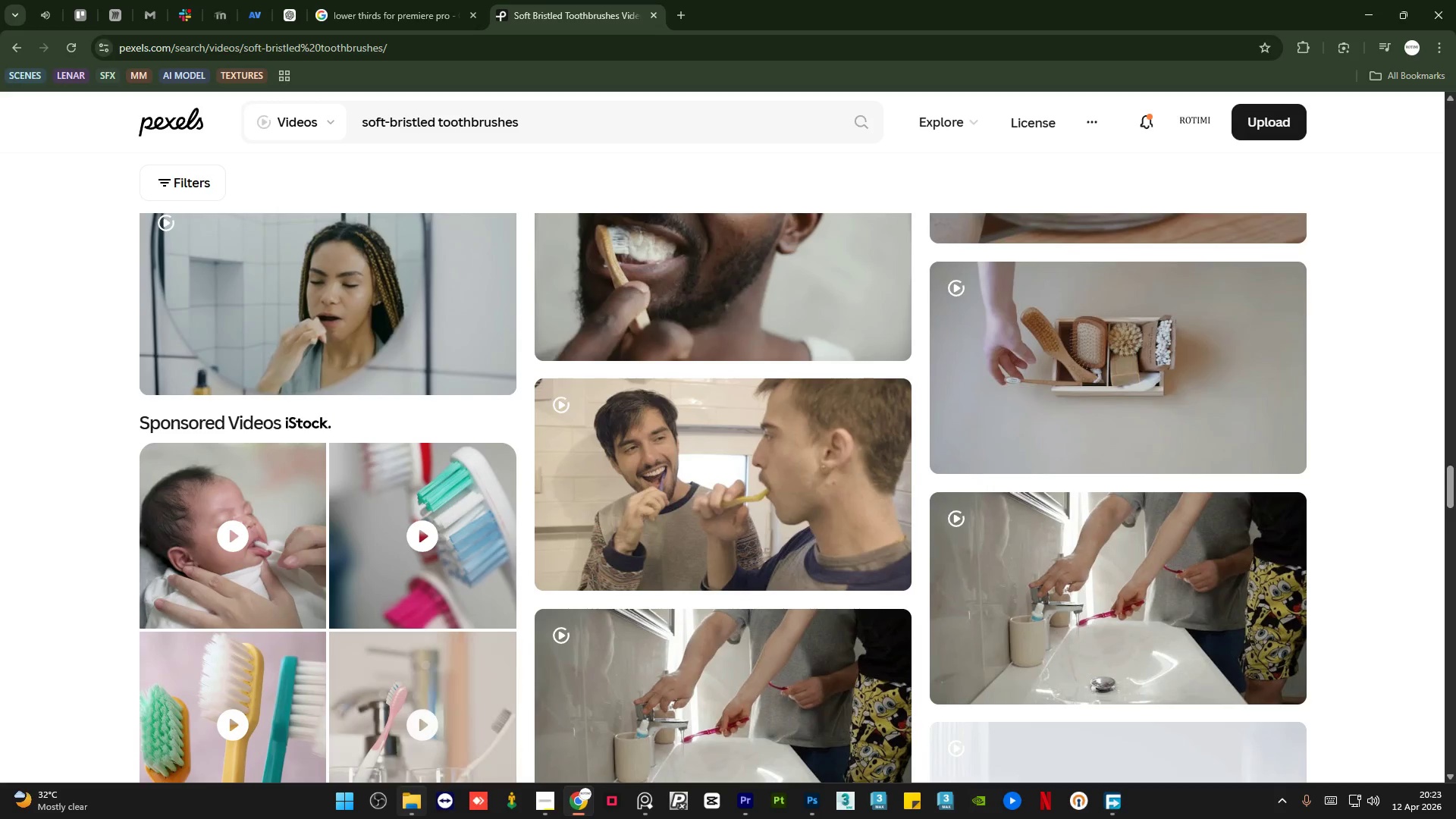 
left_click([410, 808])
 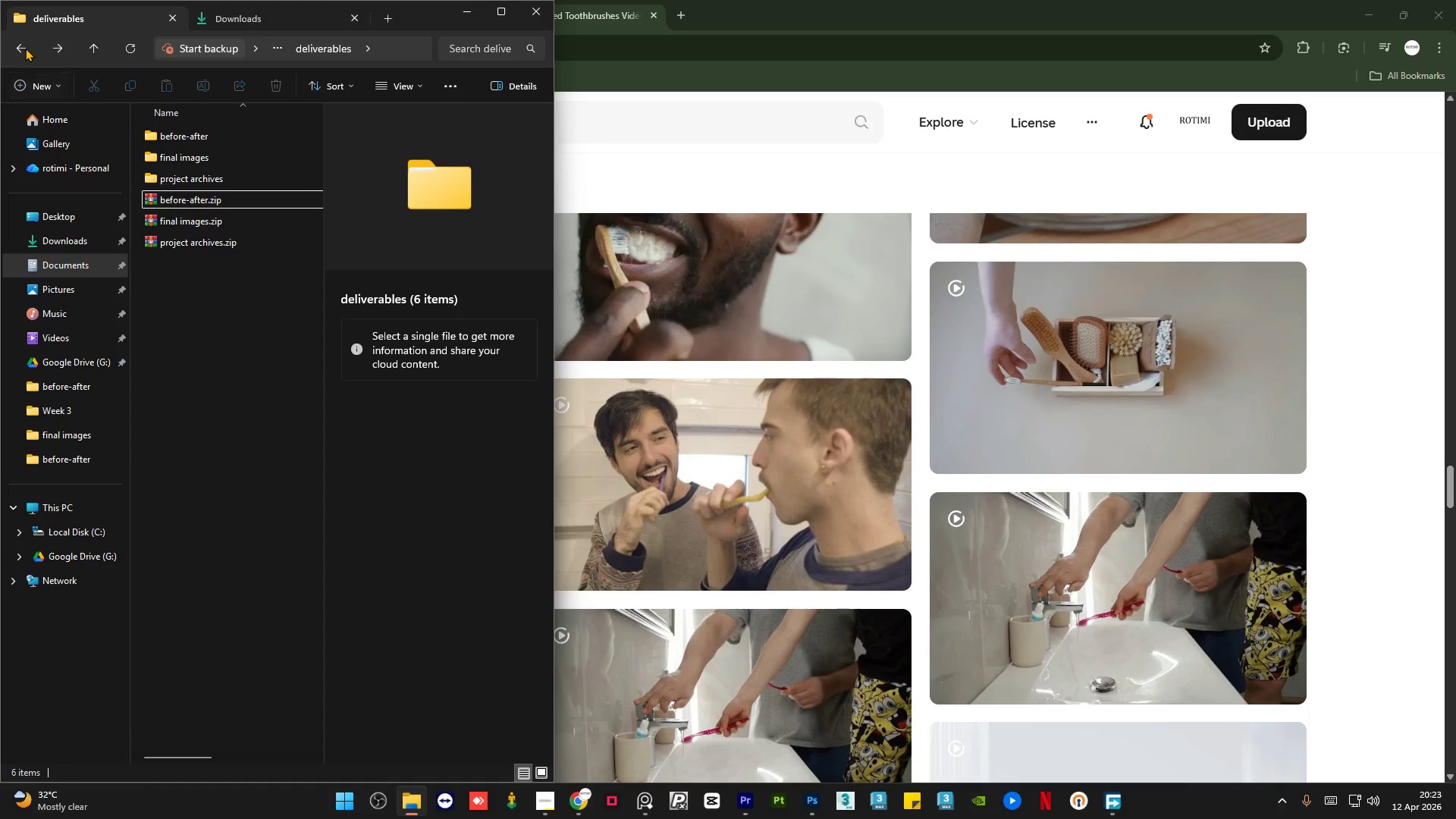 
double_click([24, 47])
 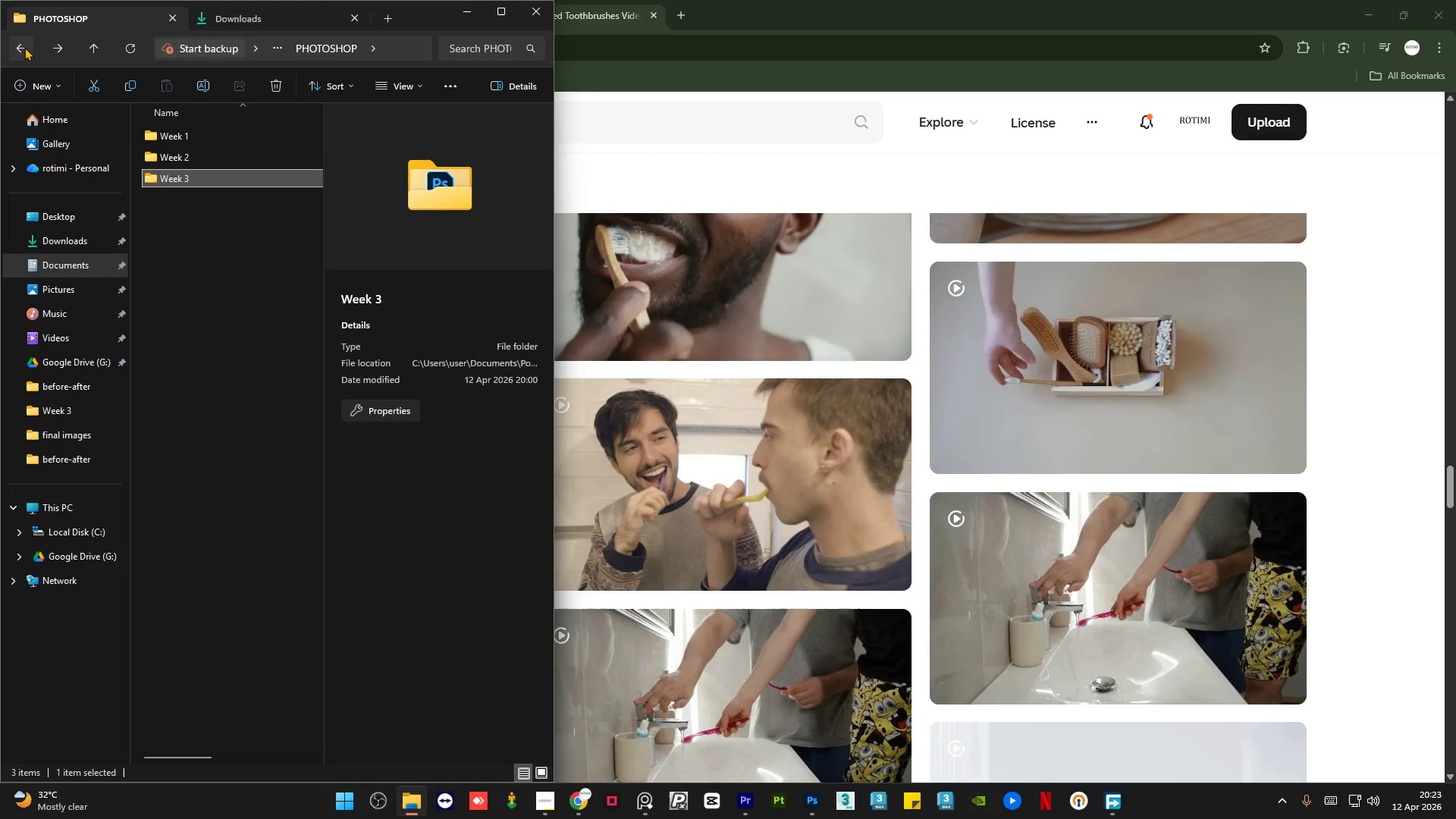 
left_click([24, 47])
 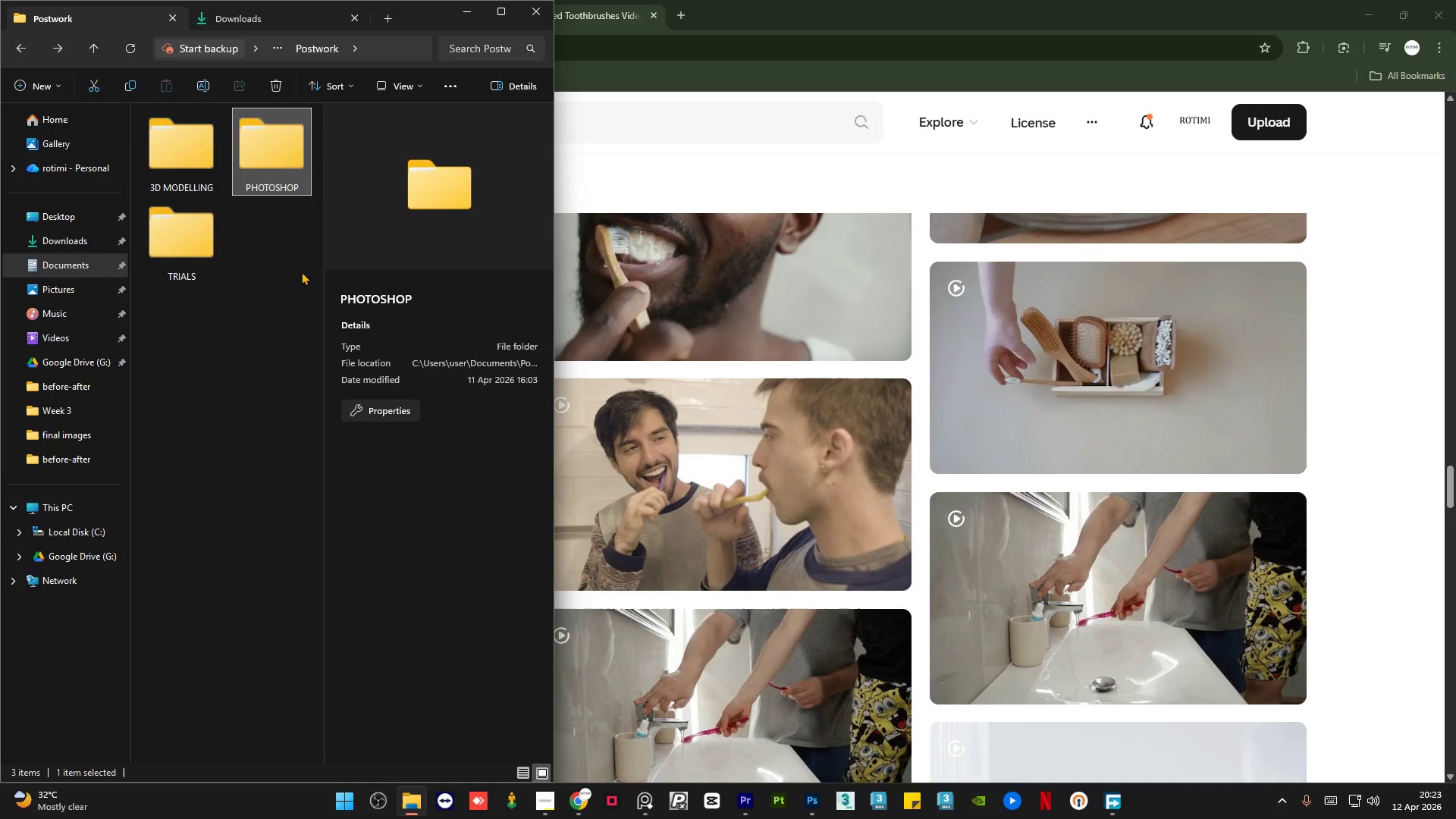 
left_click([259, 324])
 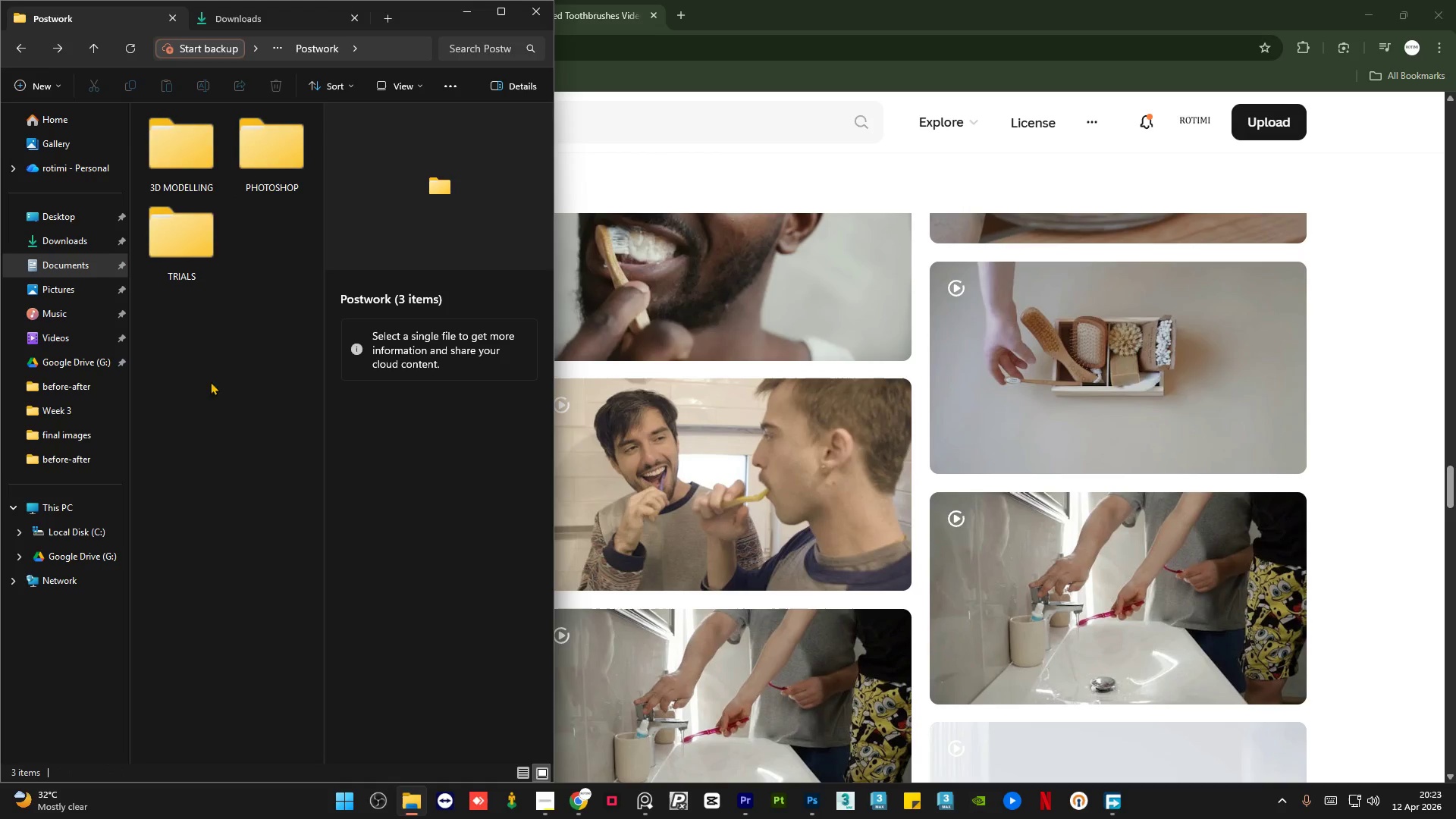 
right_click([186, 397])
 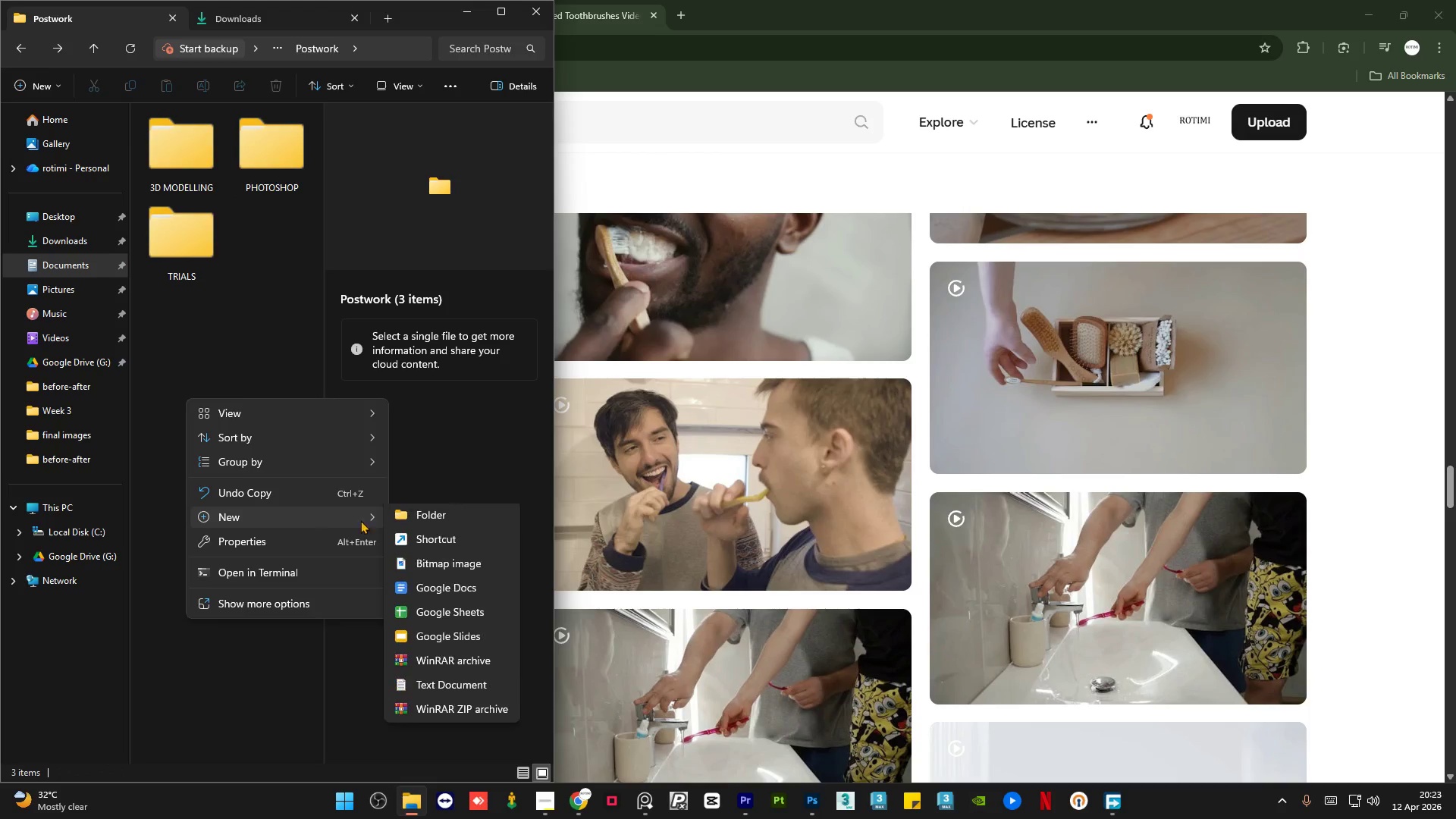 
left_click([431, 526])
 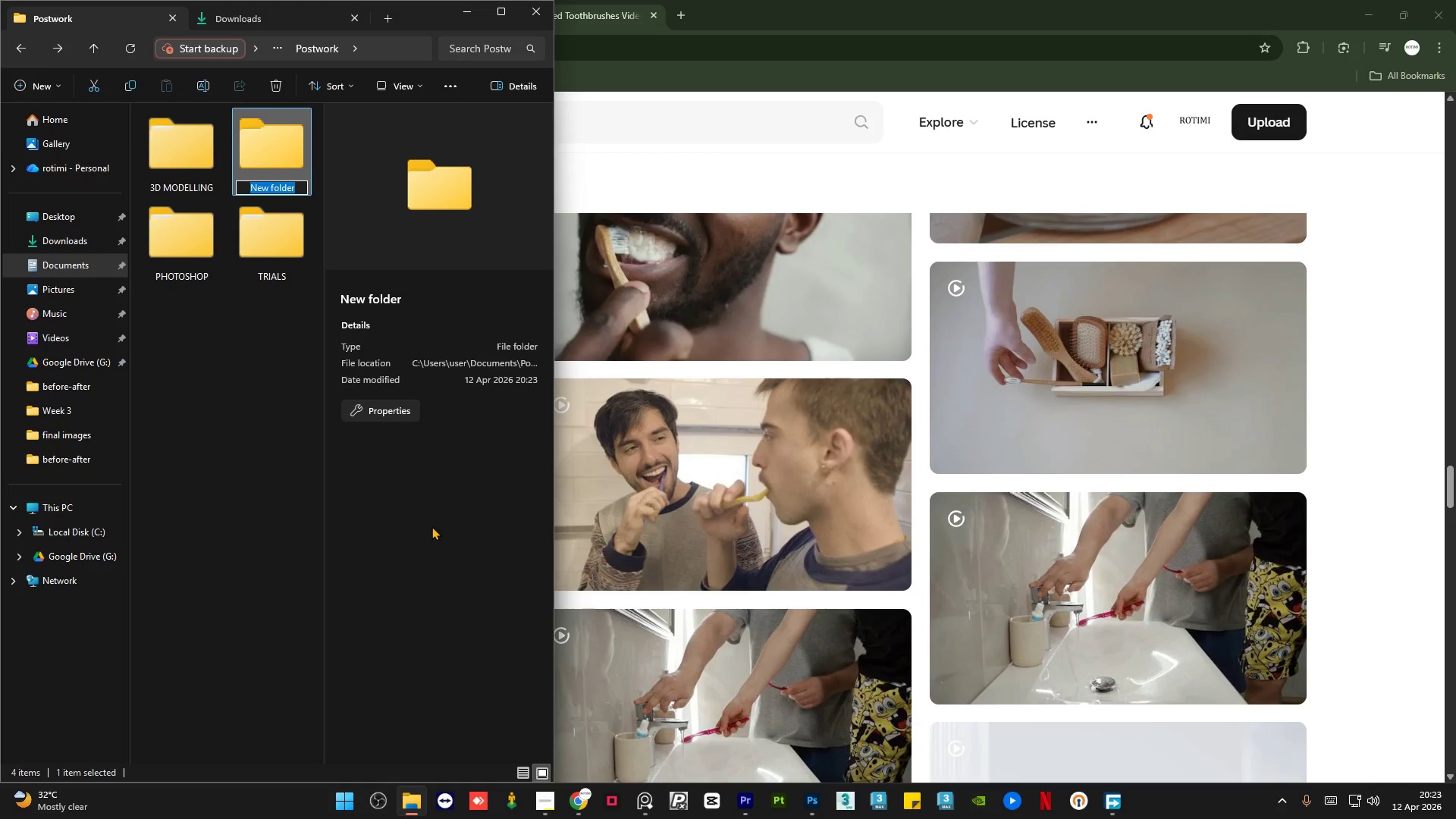 
key(CapsLock)
 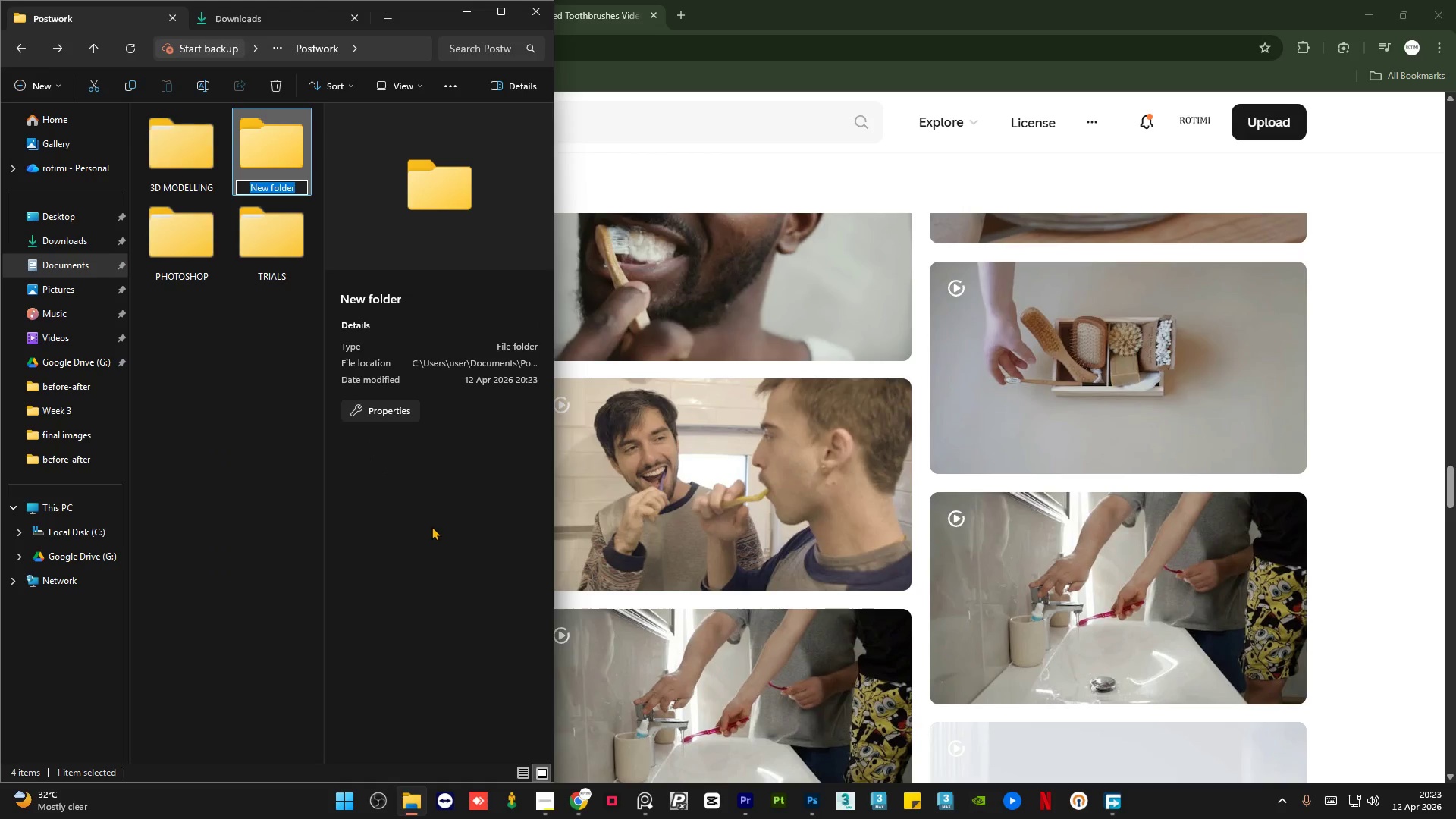 
key(P)
 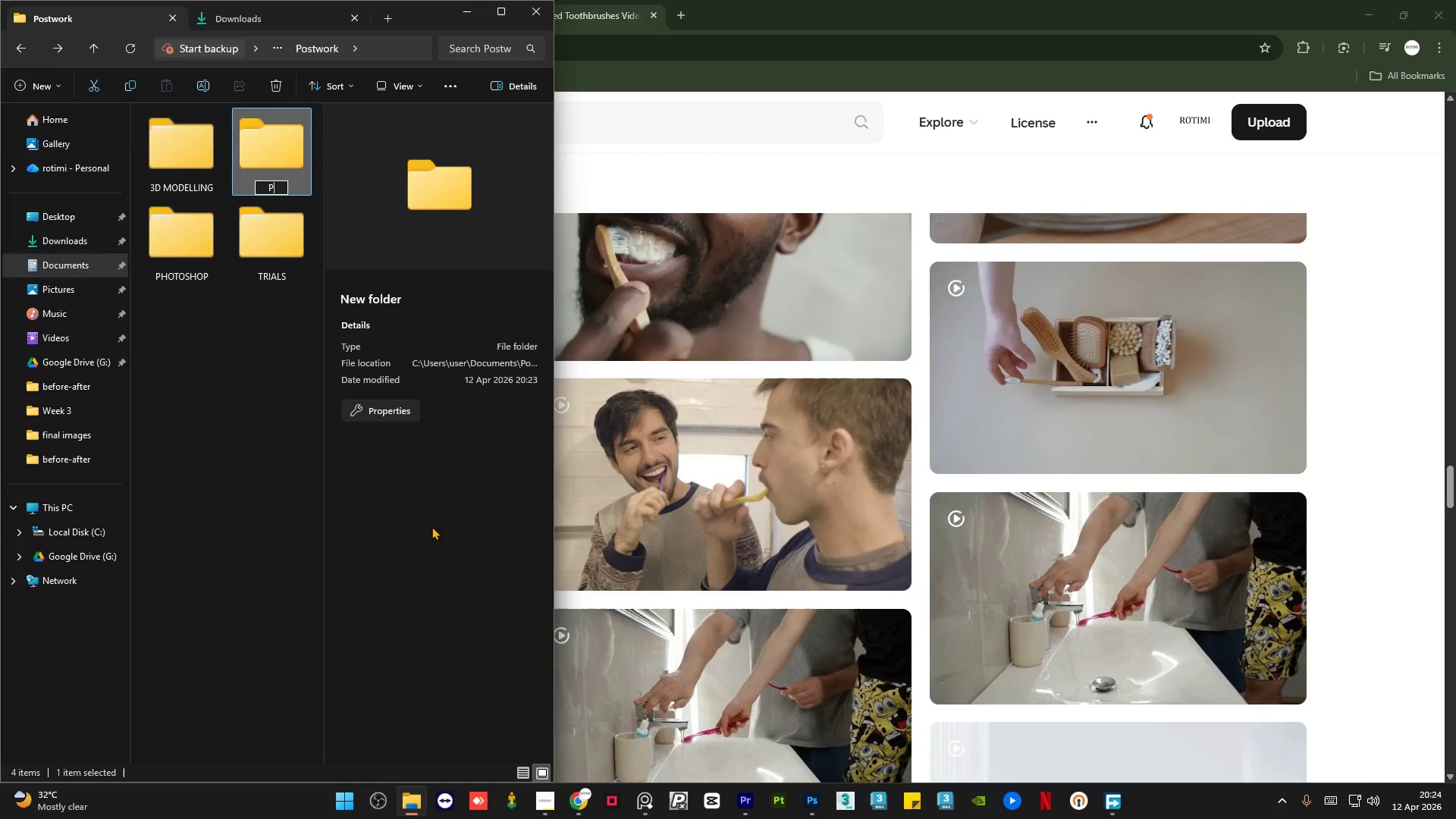 
type(REMIER PRO)
 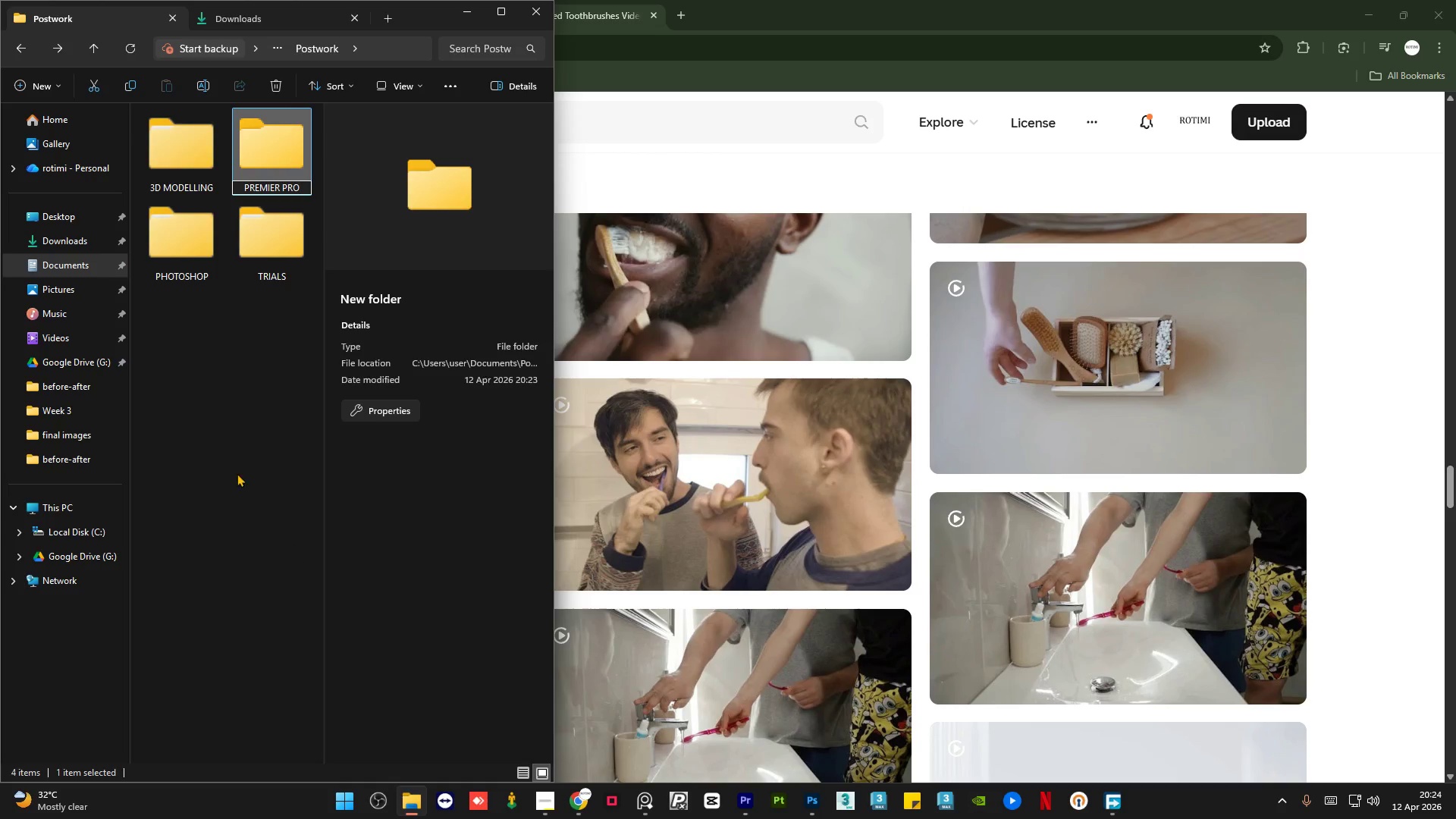 
left_click([234, 461])
 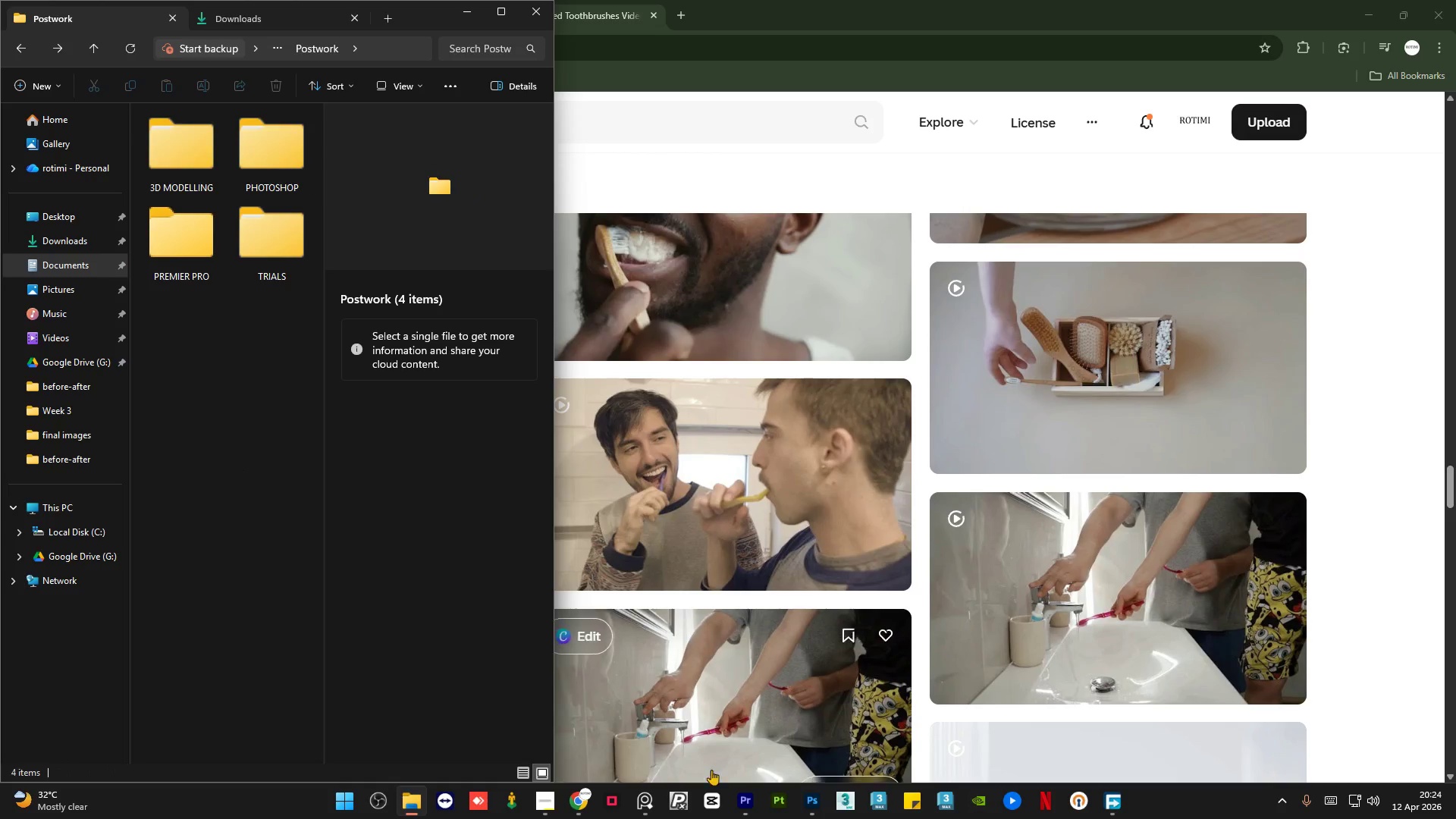 
mouse_move([743, 799])
 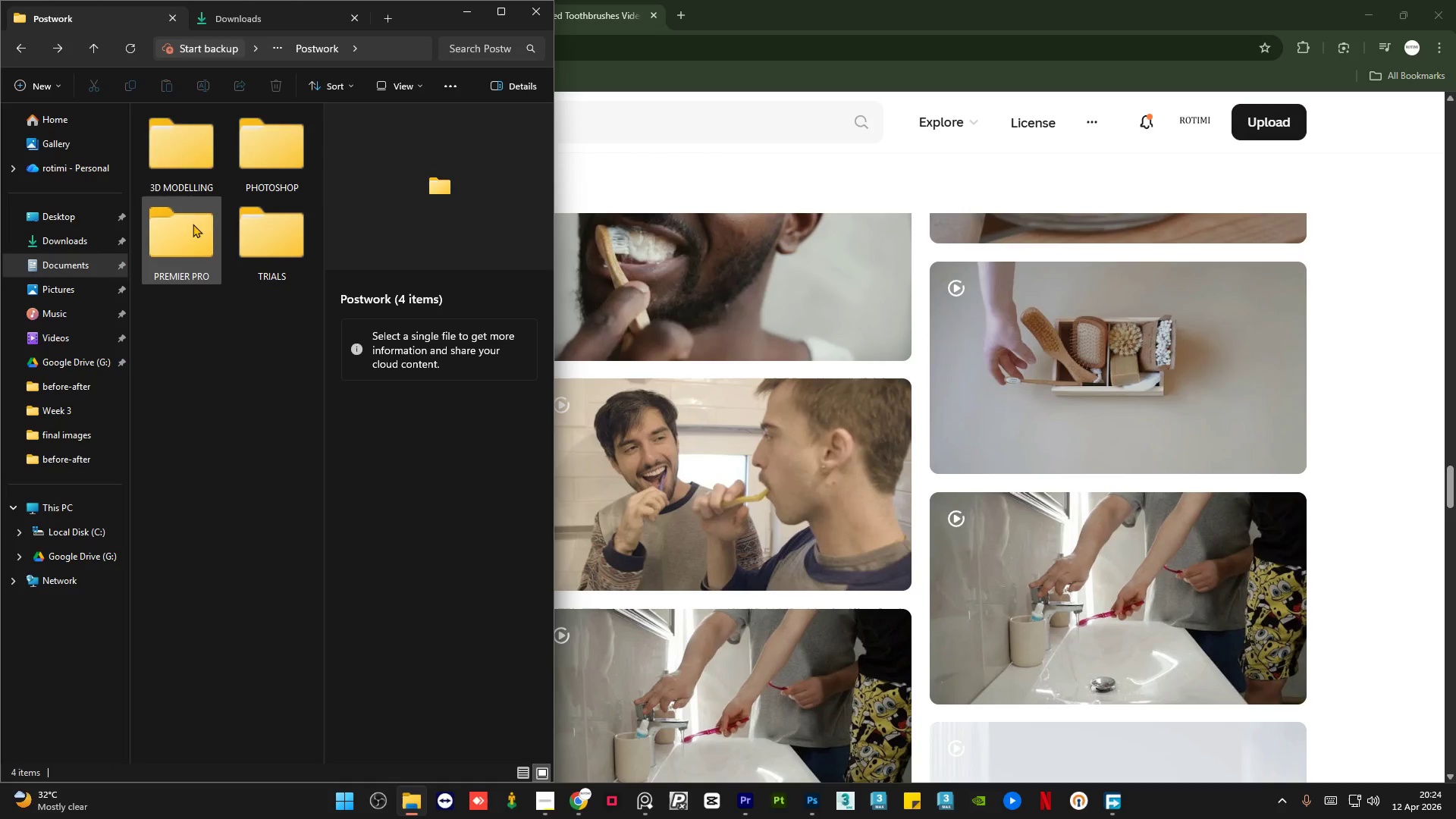 
left_click([190, 237])
 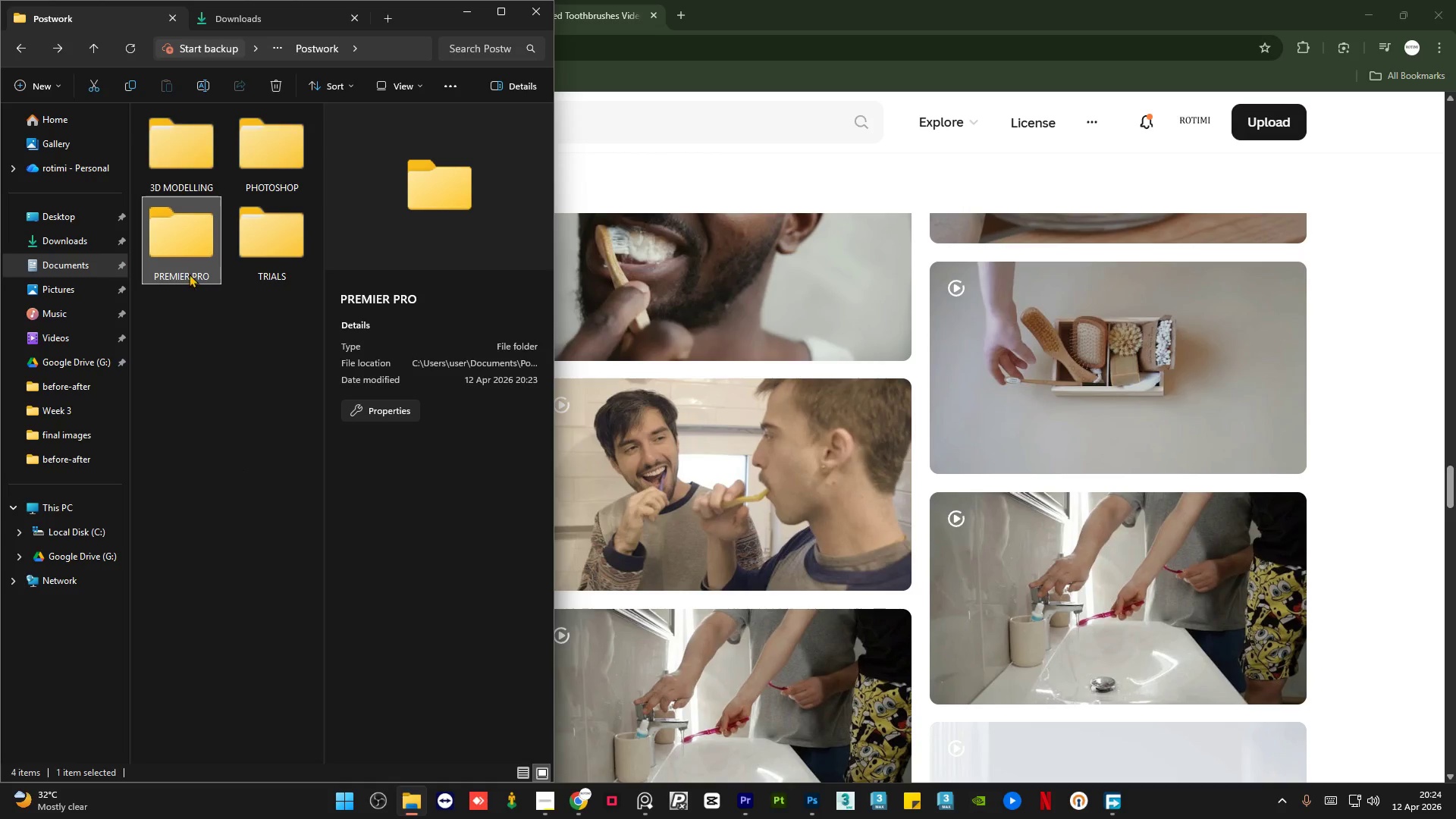 
left_click([189, 274])
 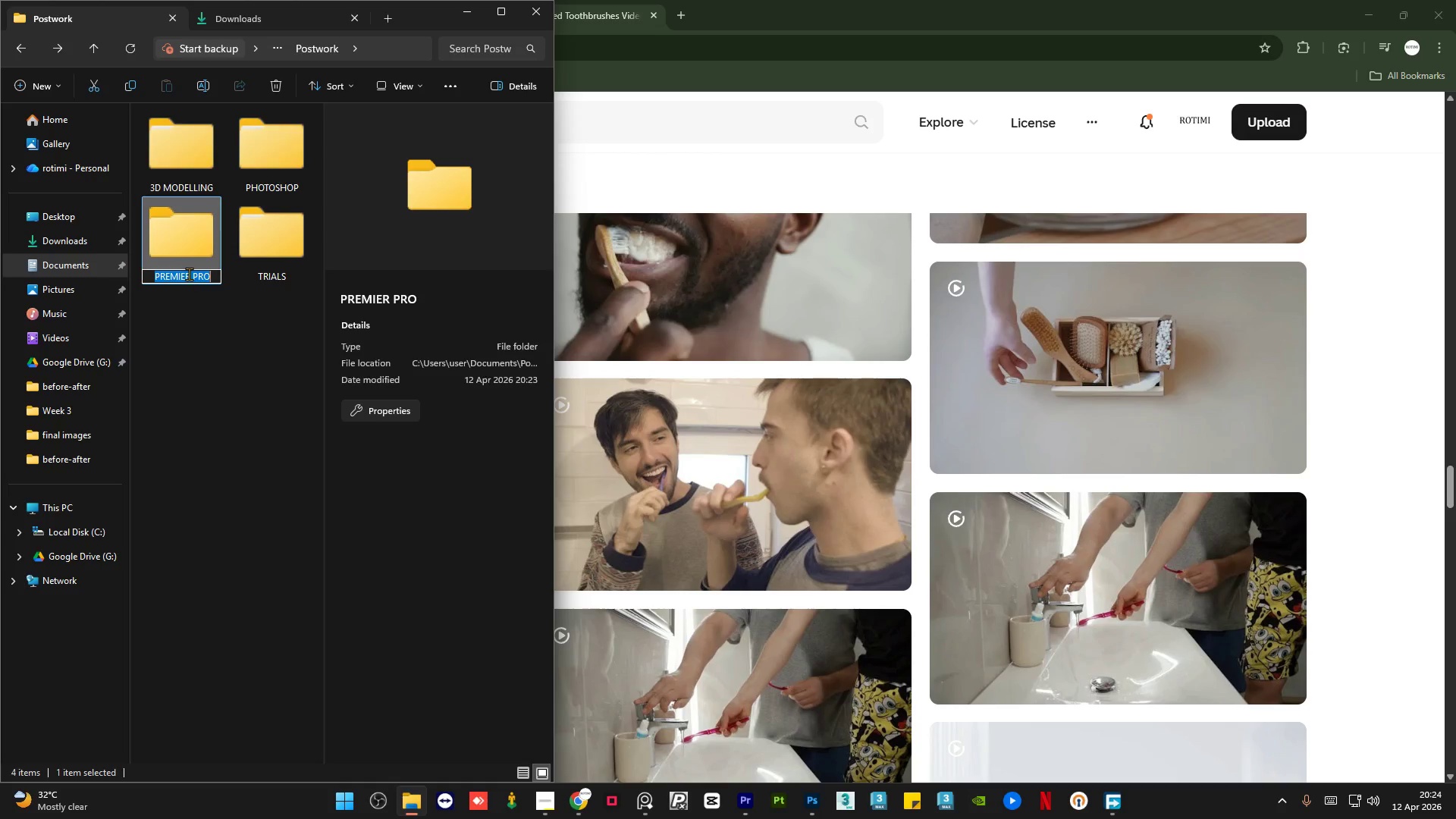 
left_click([189, 274])
 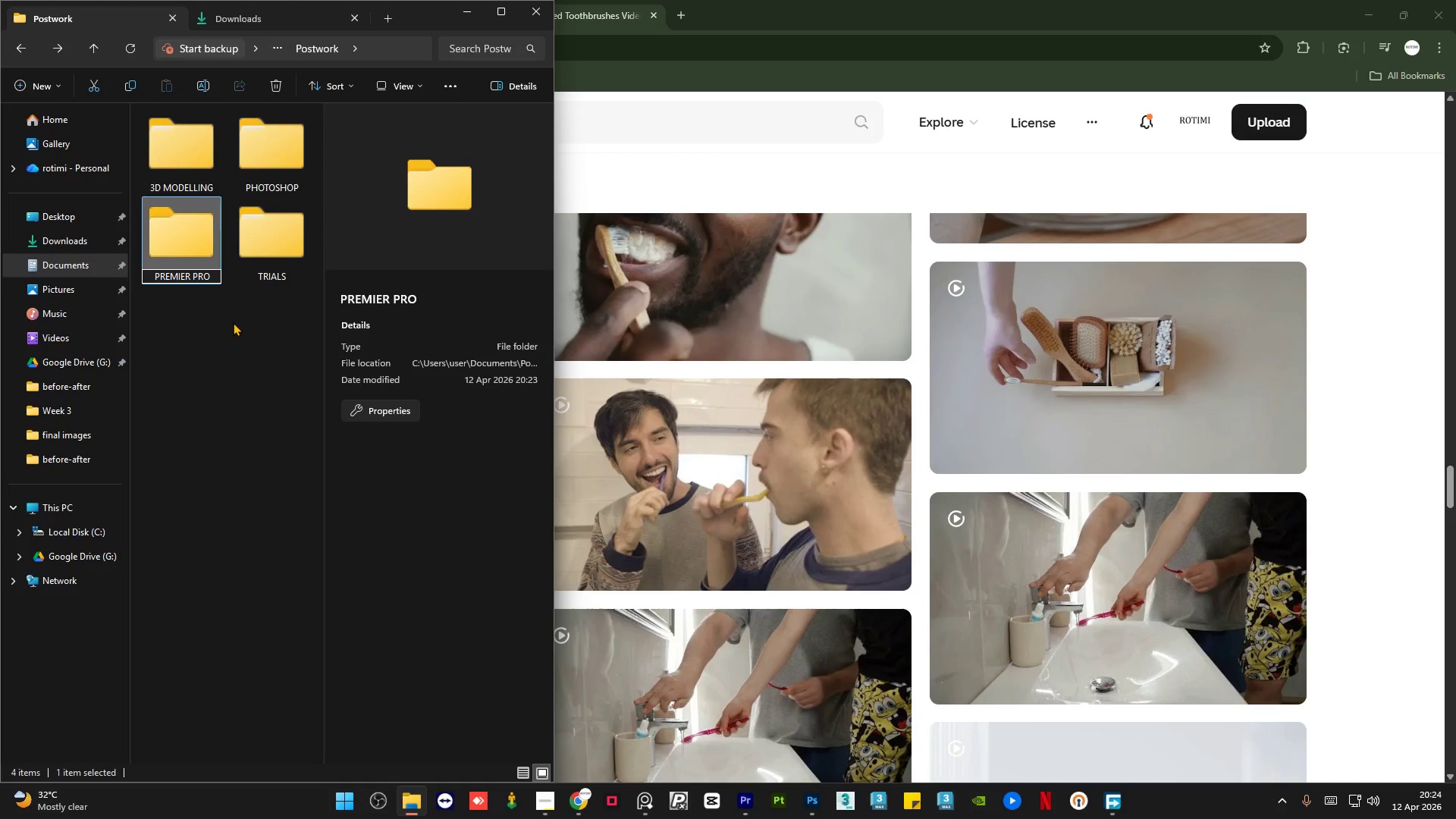 
key(E)
 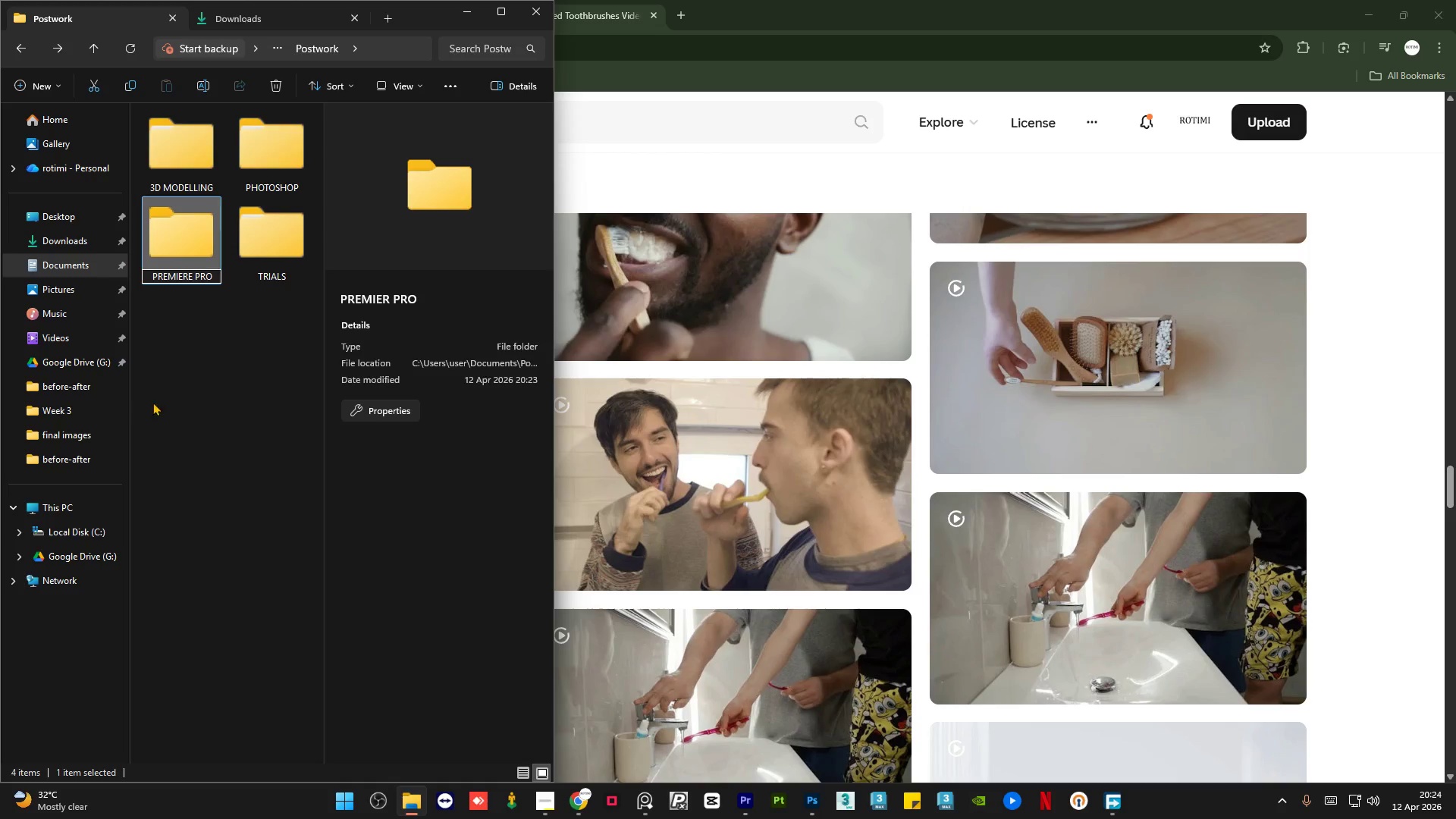 
left_click_drag(start_coordinate=[237, 372], to_coordinate=[240, 372])
 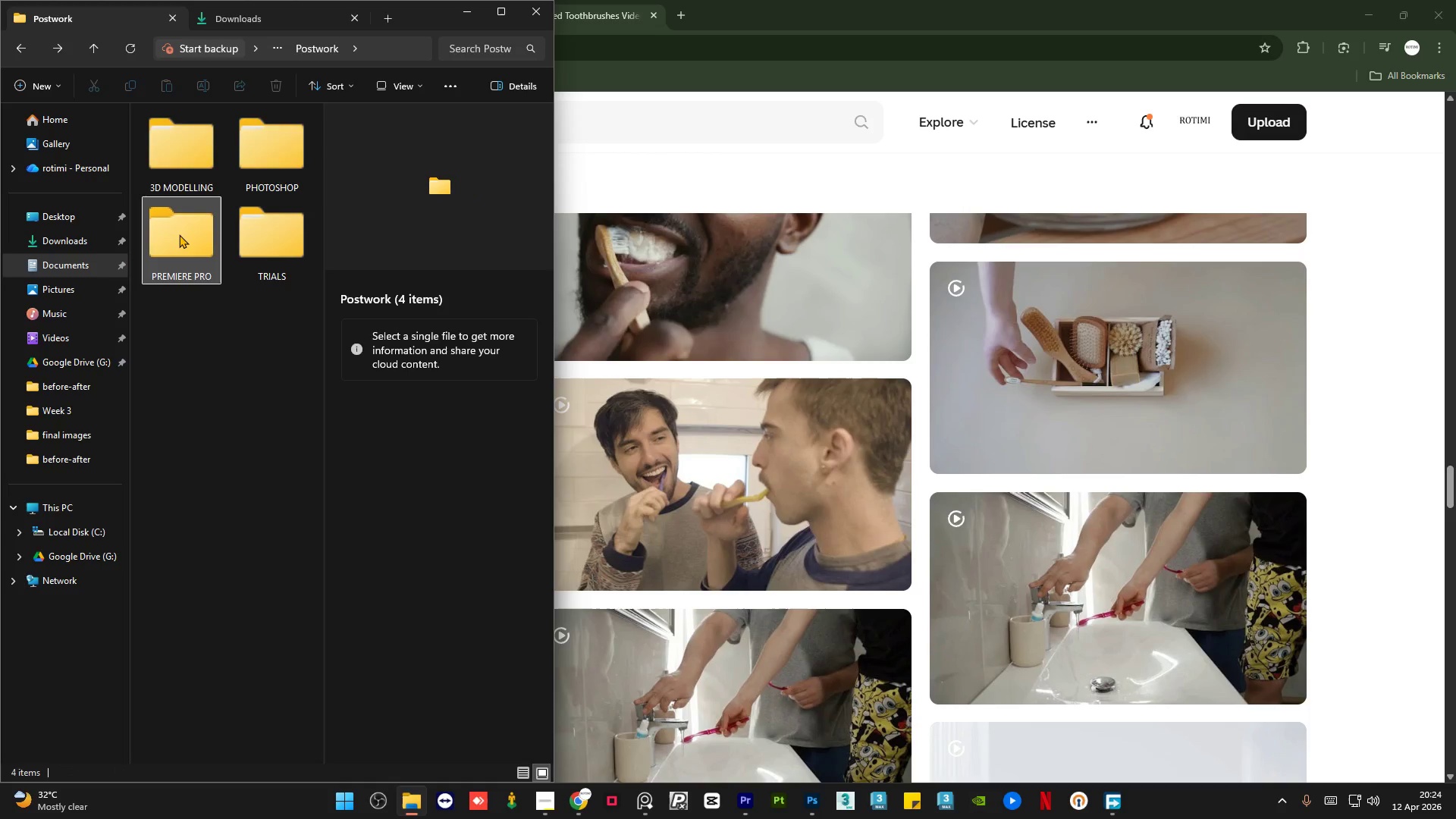 
double_click([179, 234])
 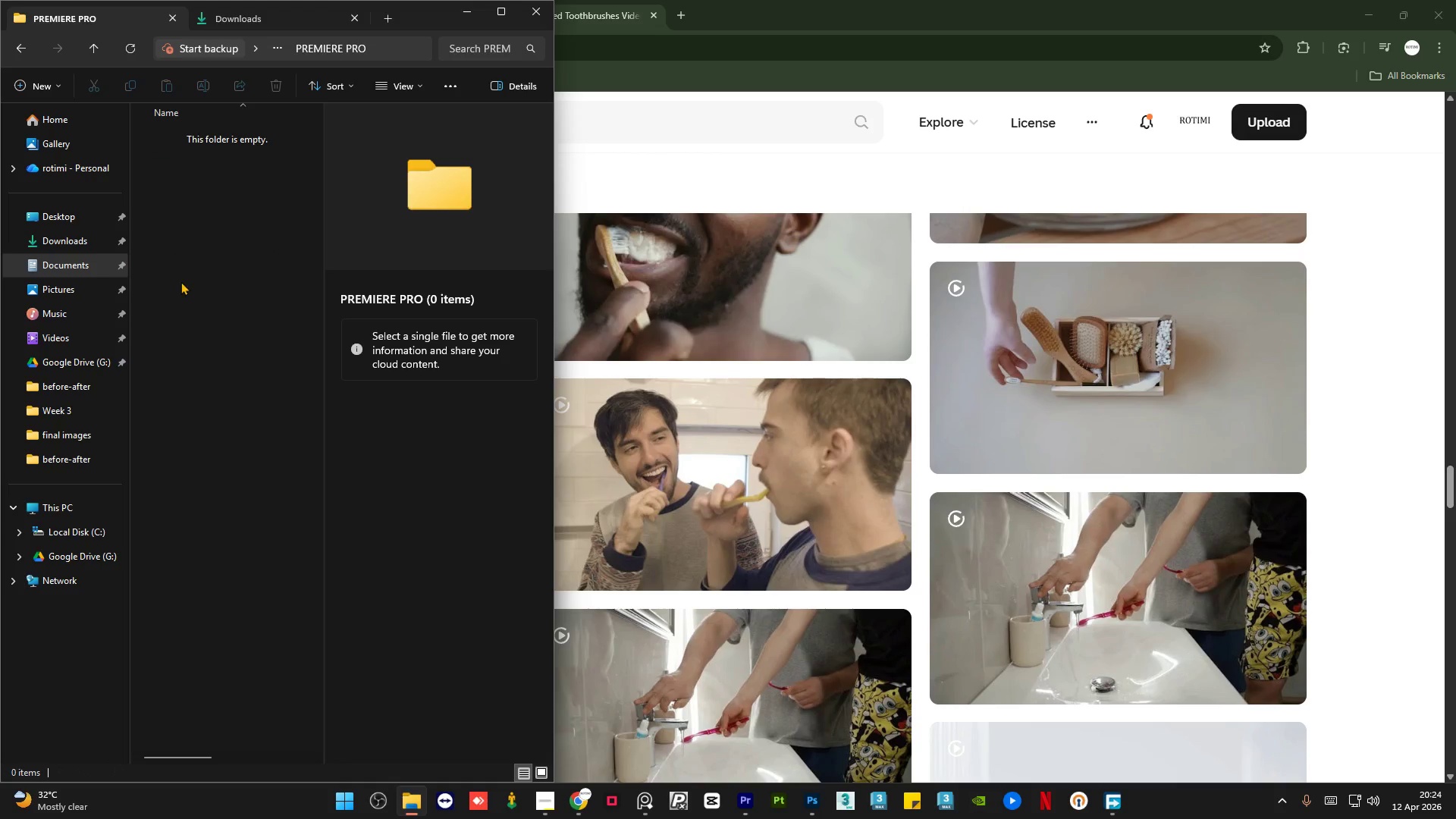 
right_click([182, 286])
 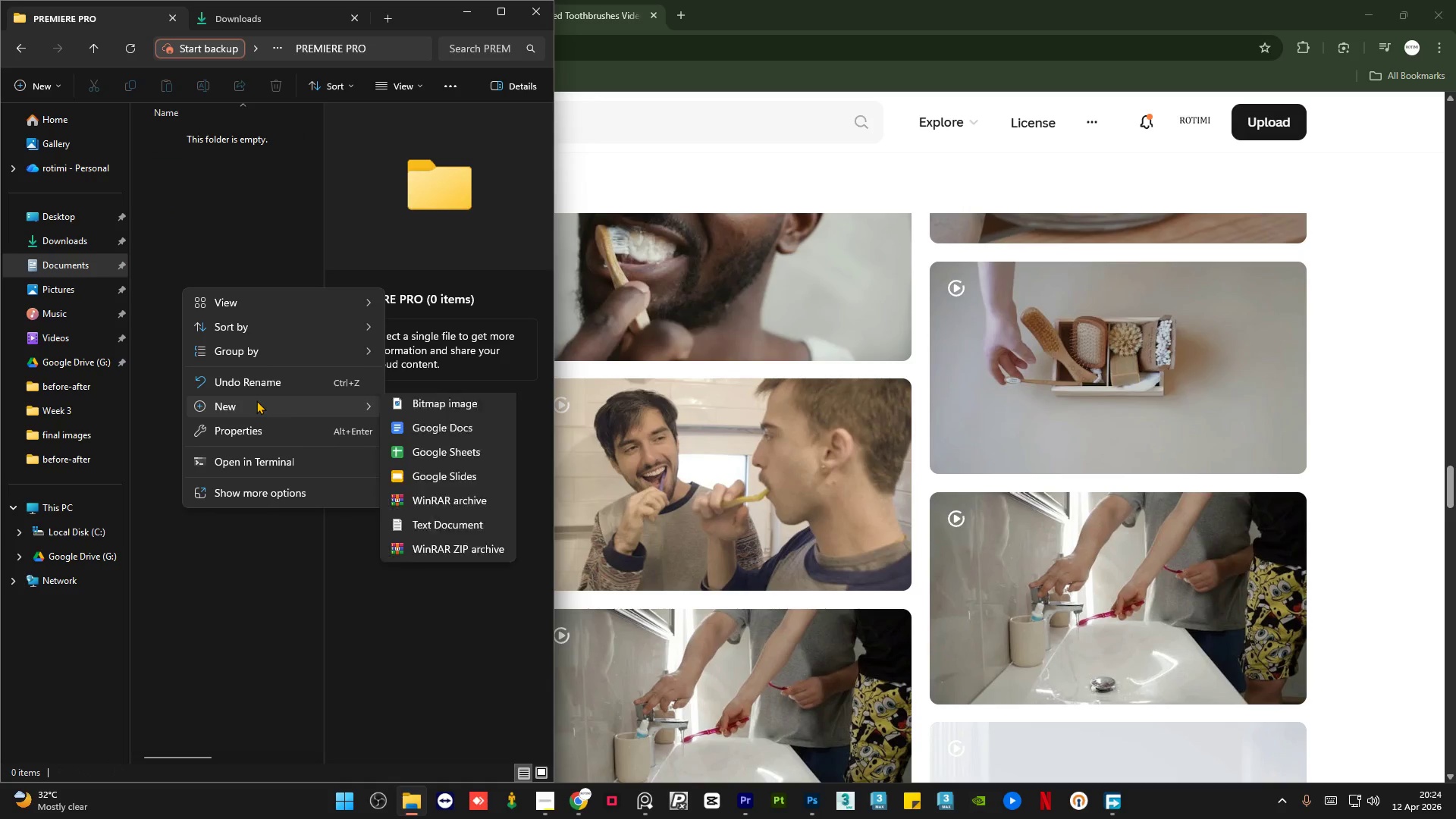 
left_click([438, 411])
 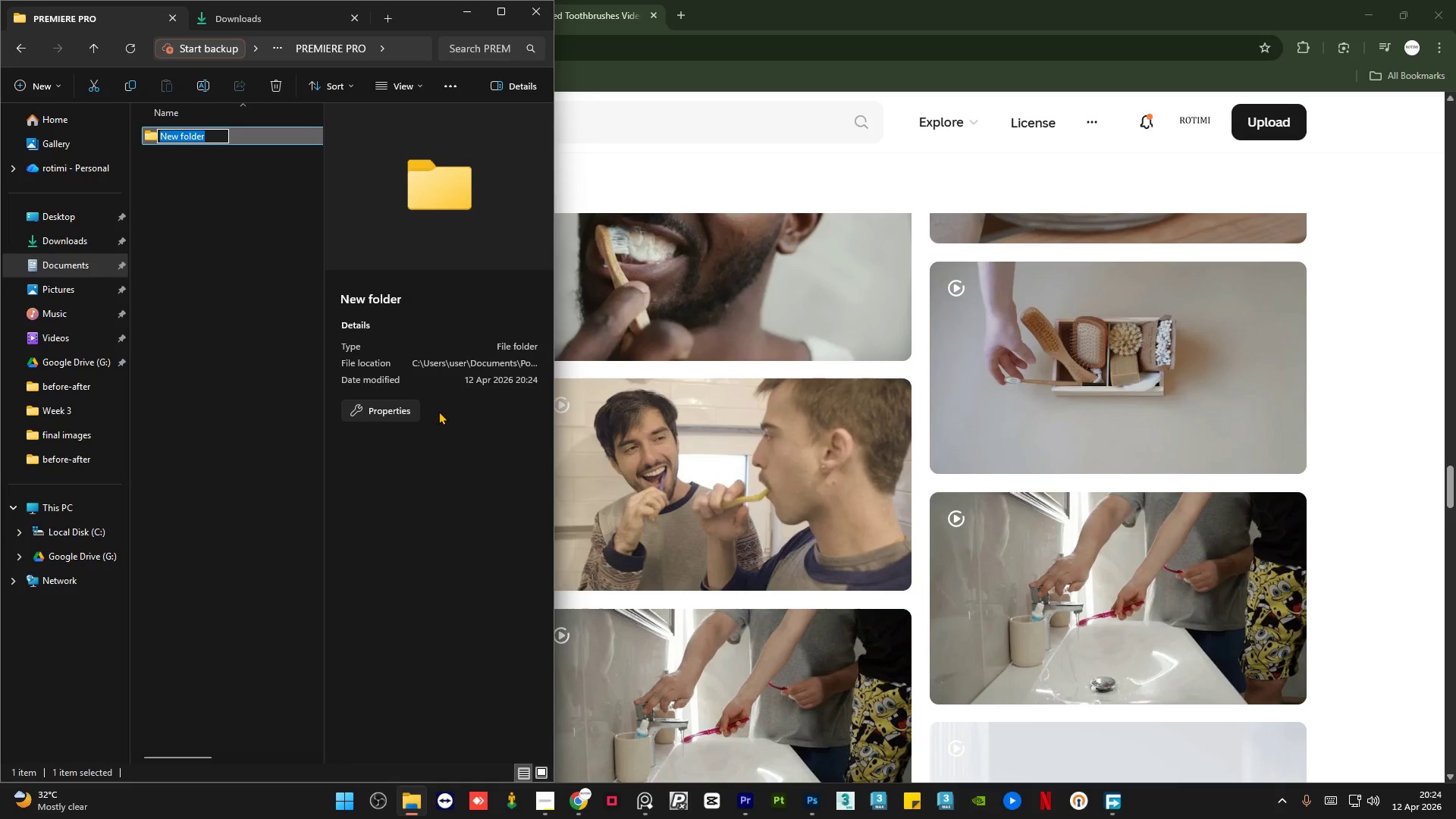 
key(1)
 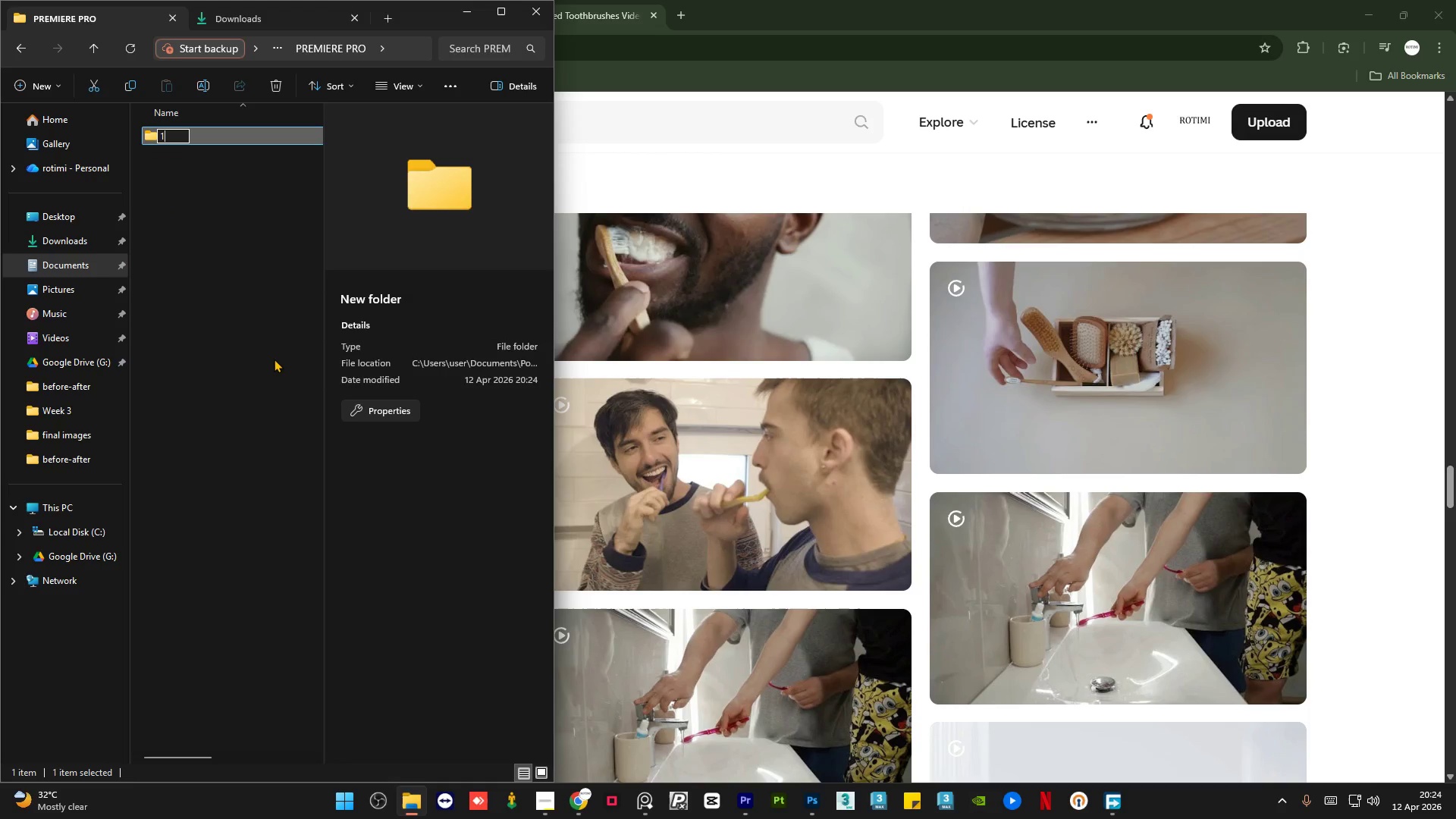 
key(CapsLock)
 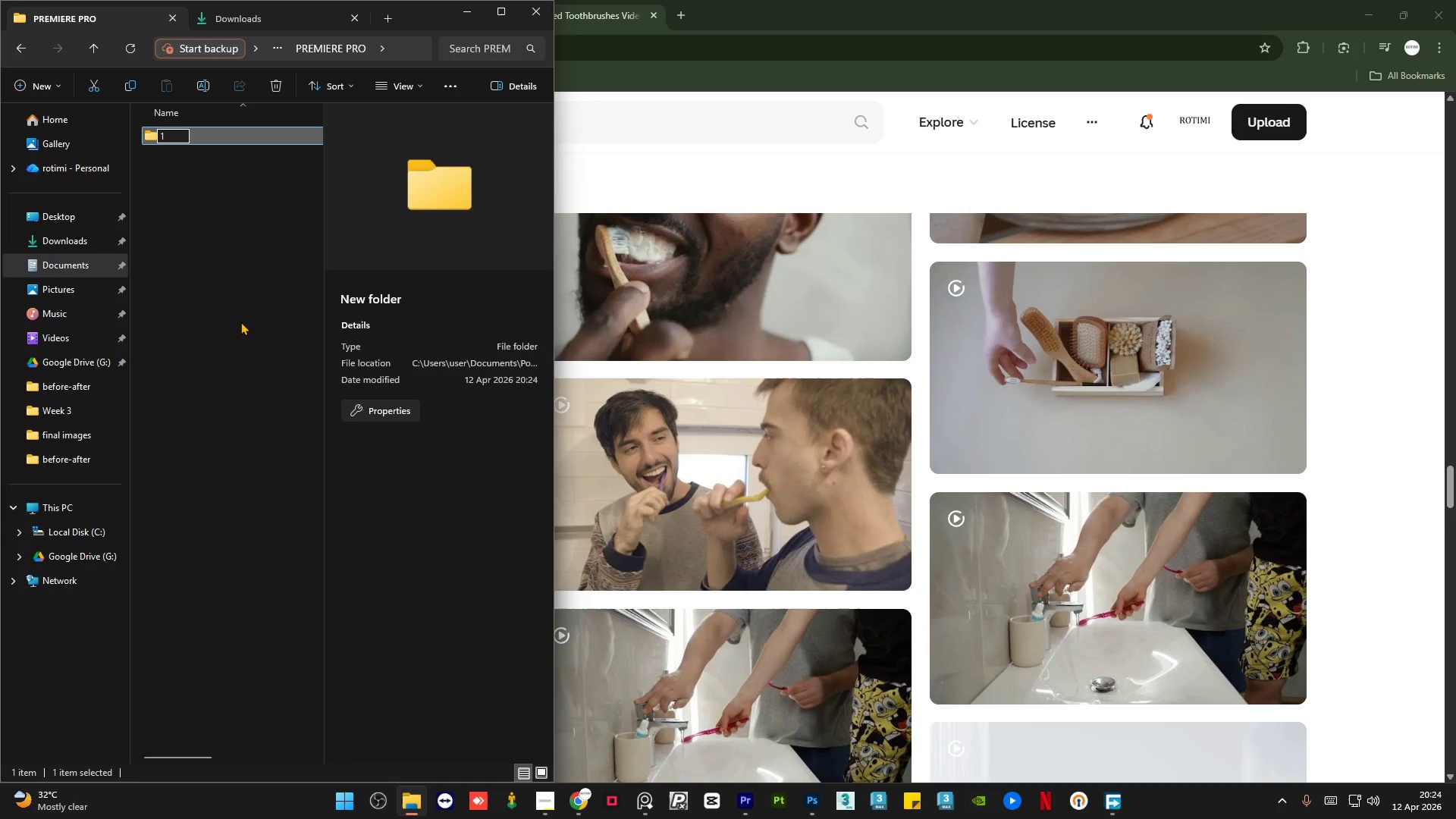 
left_click([240, 322])
 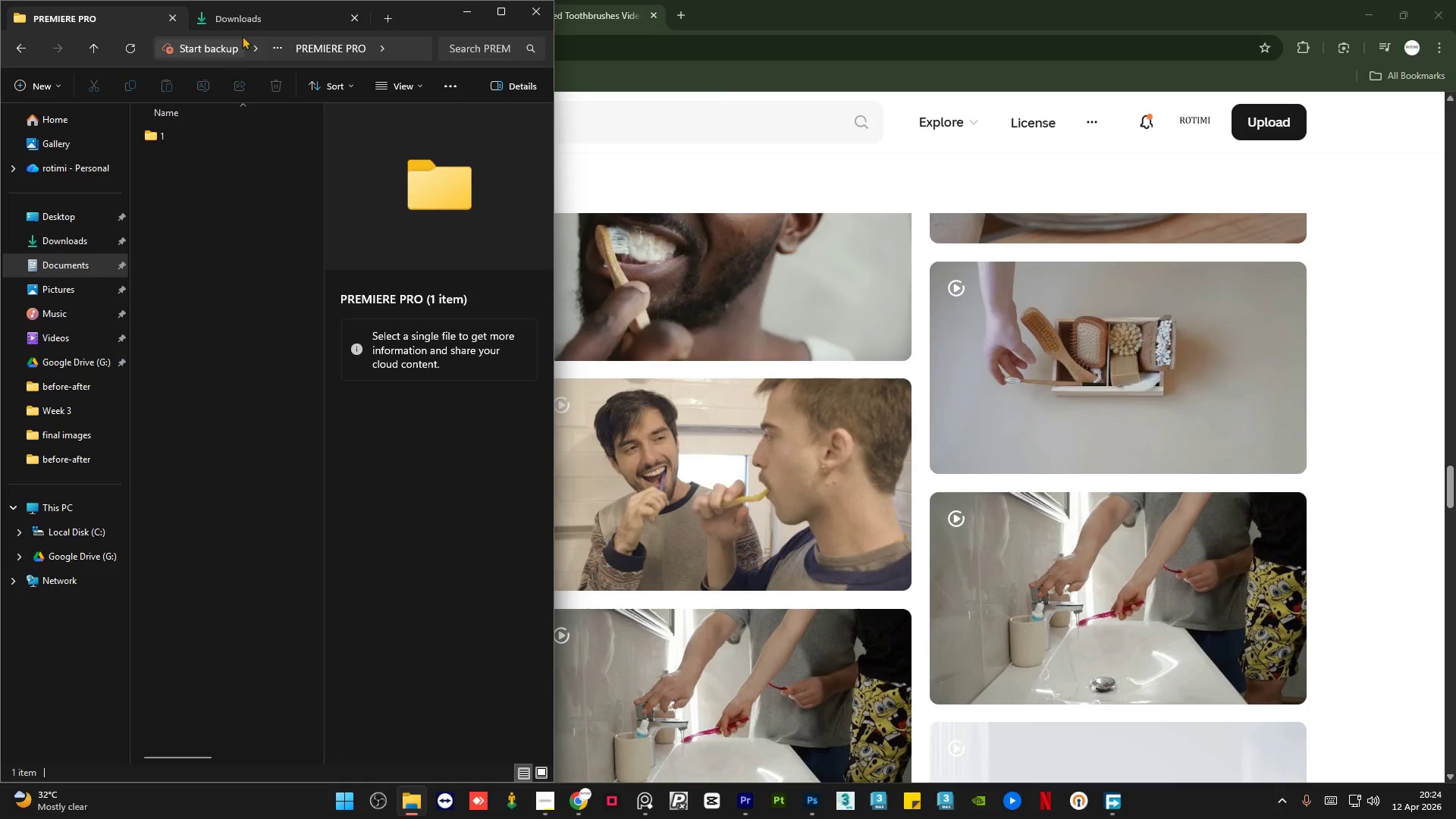 
left_click([252, 11])
 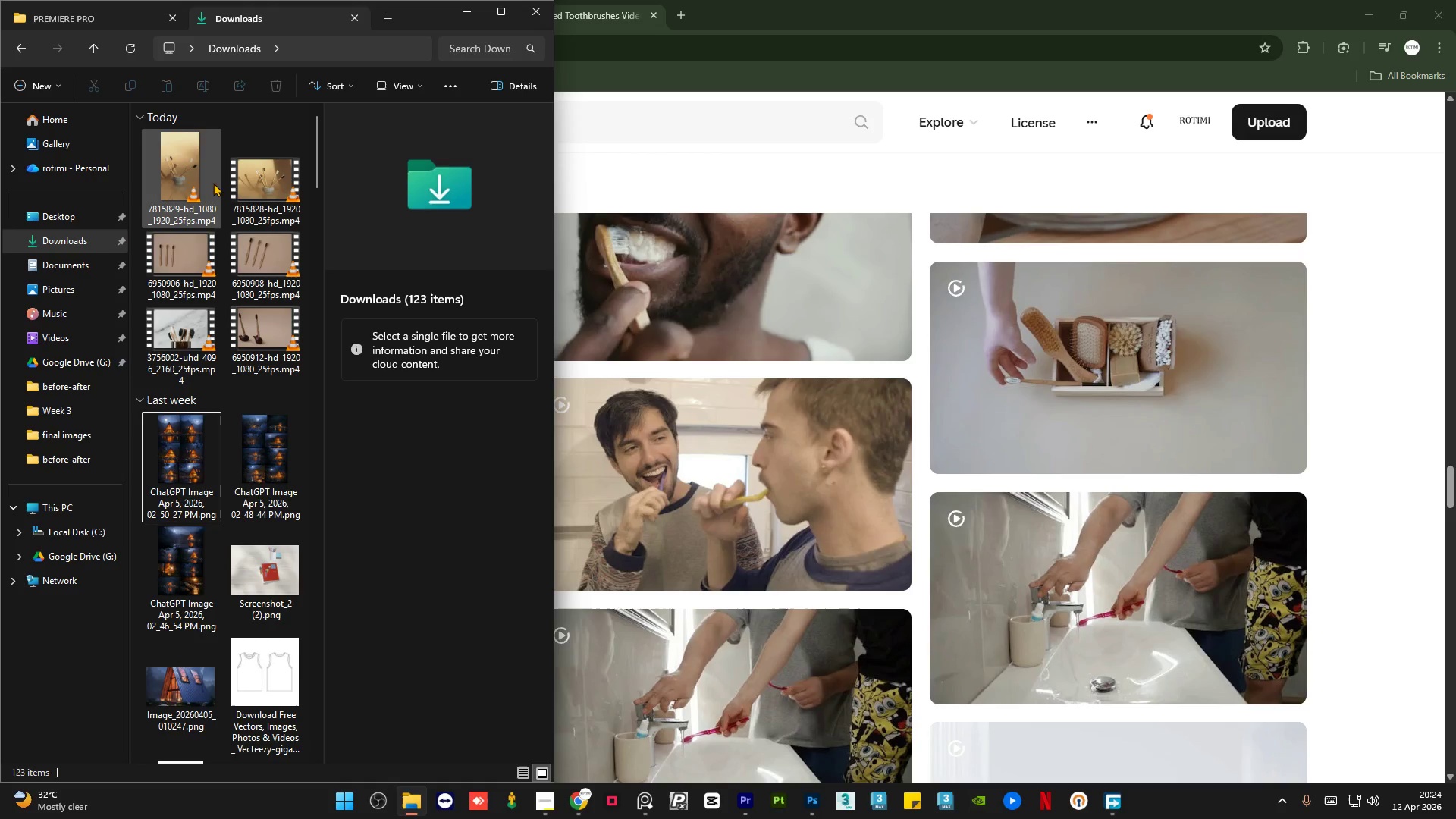 
left_click([179, 184])
 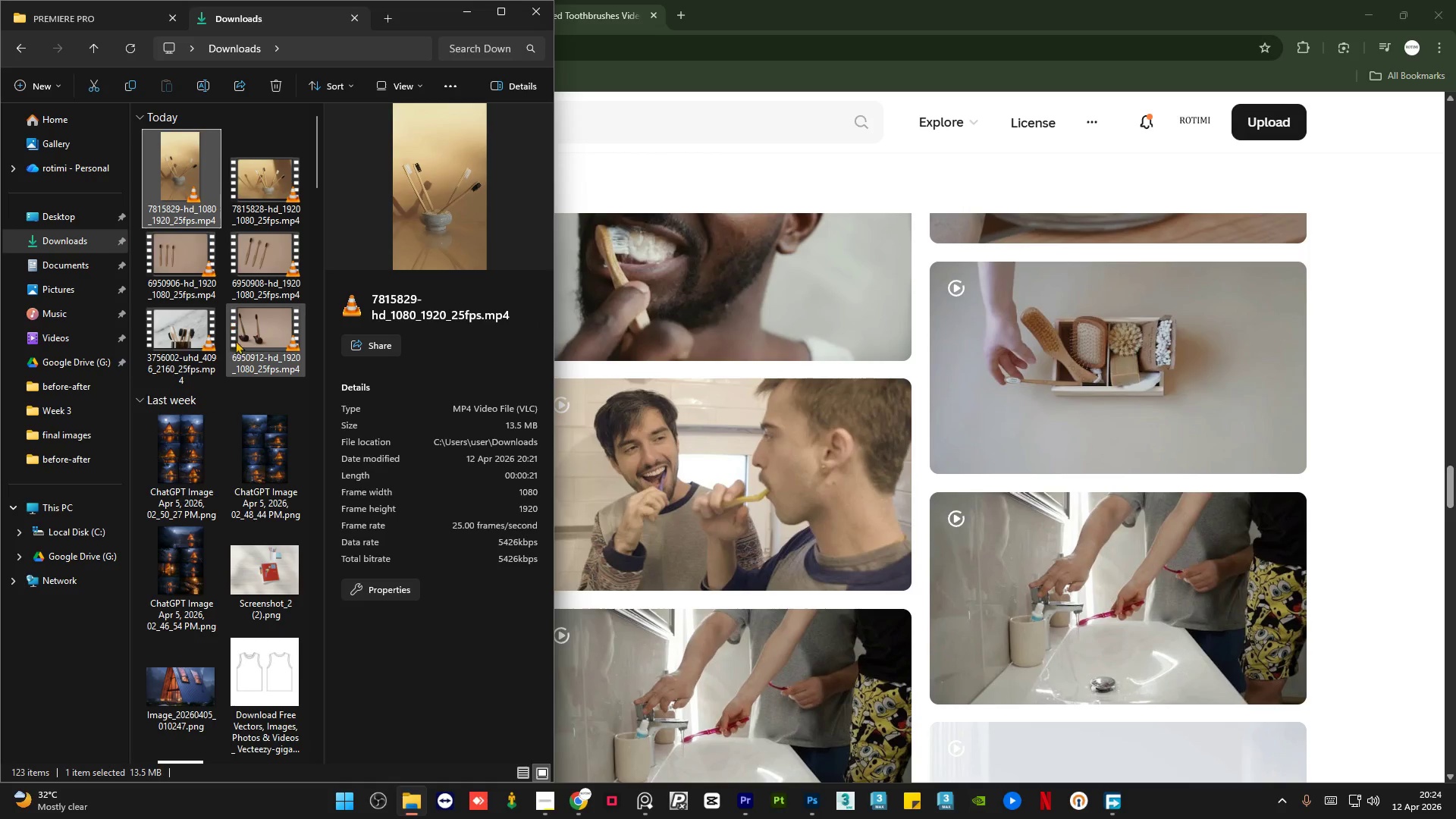 
hold_key(key=ShiftLeft, duration=0.41)
 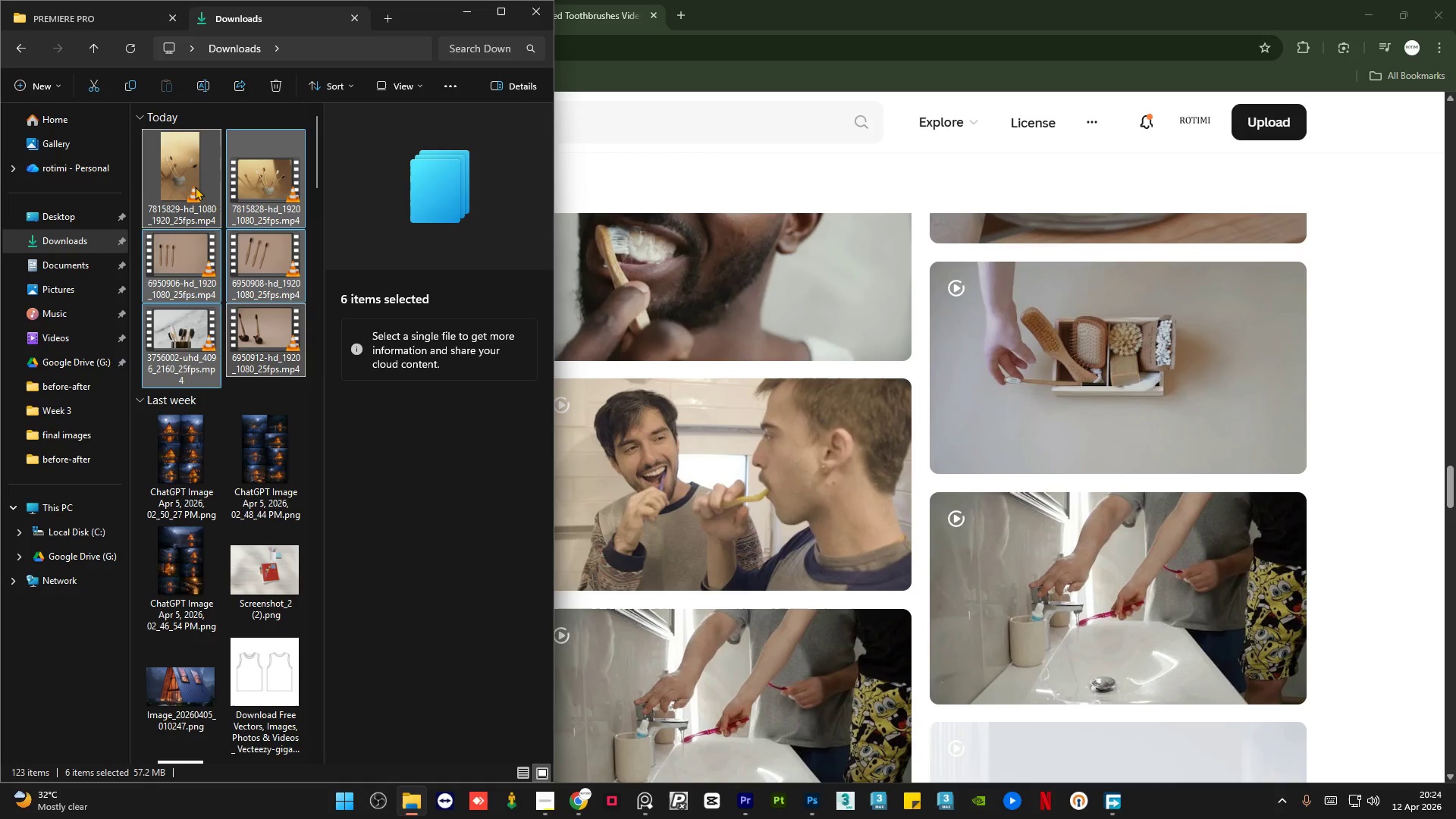 
left_click_drag(start_coordinate=[195, 187], to_coordinate=[179, 140])
 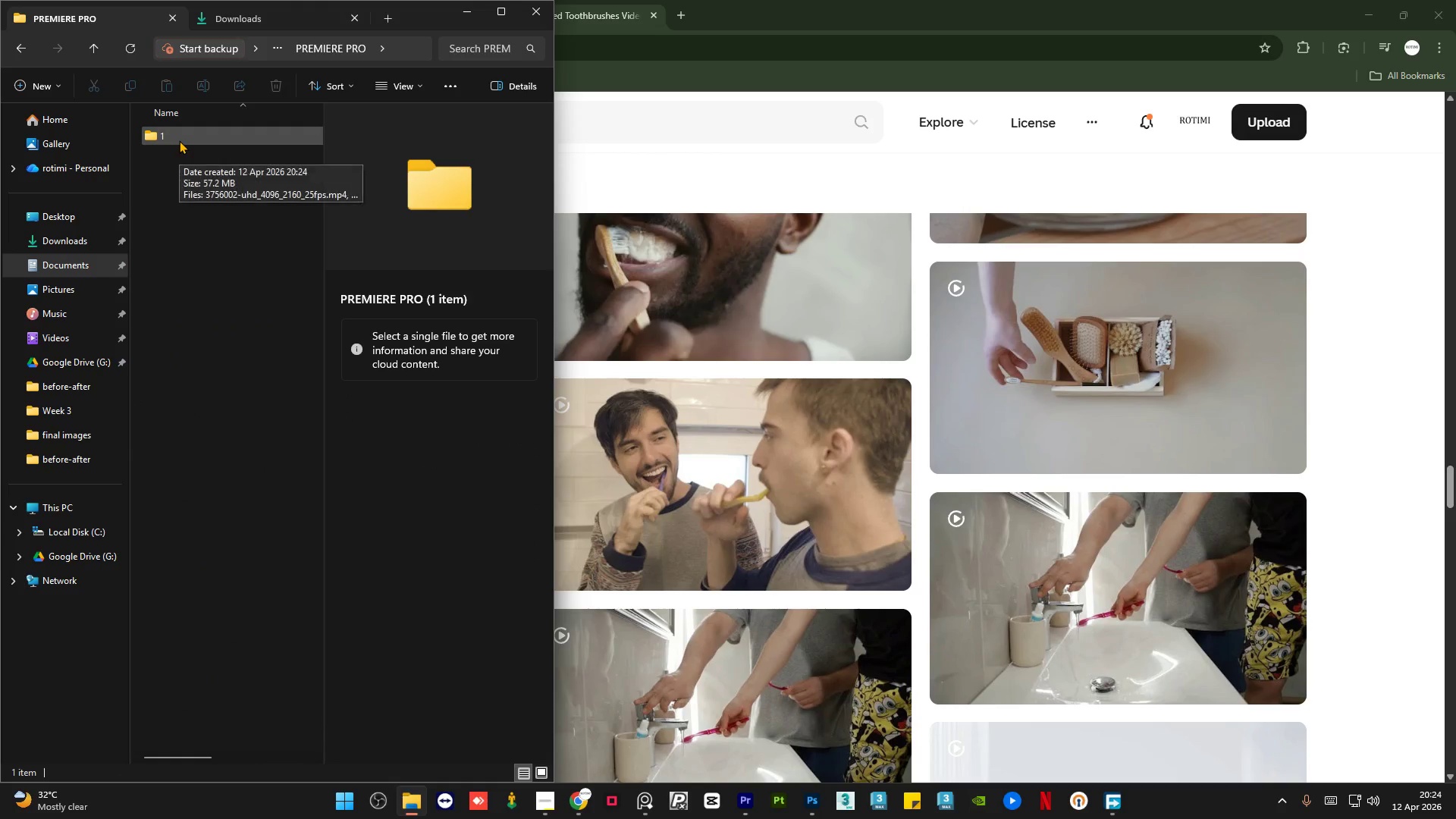 
double_click([179, 140])
 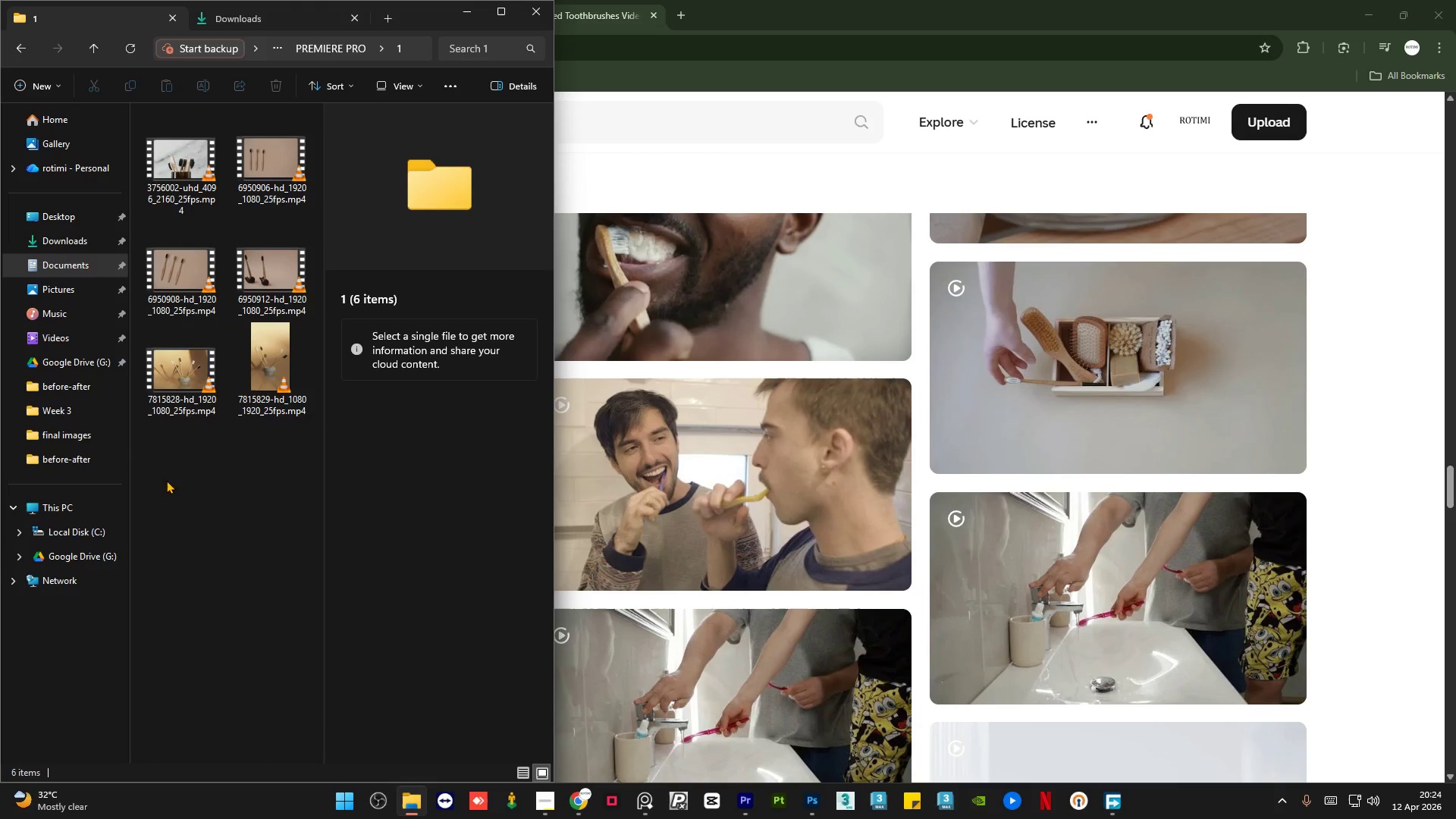 
left_click([163, 523])
 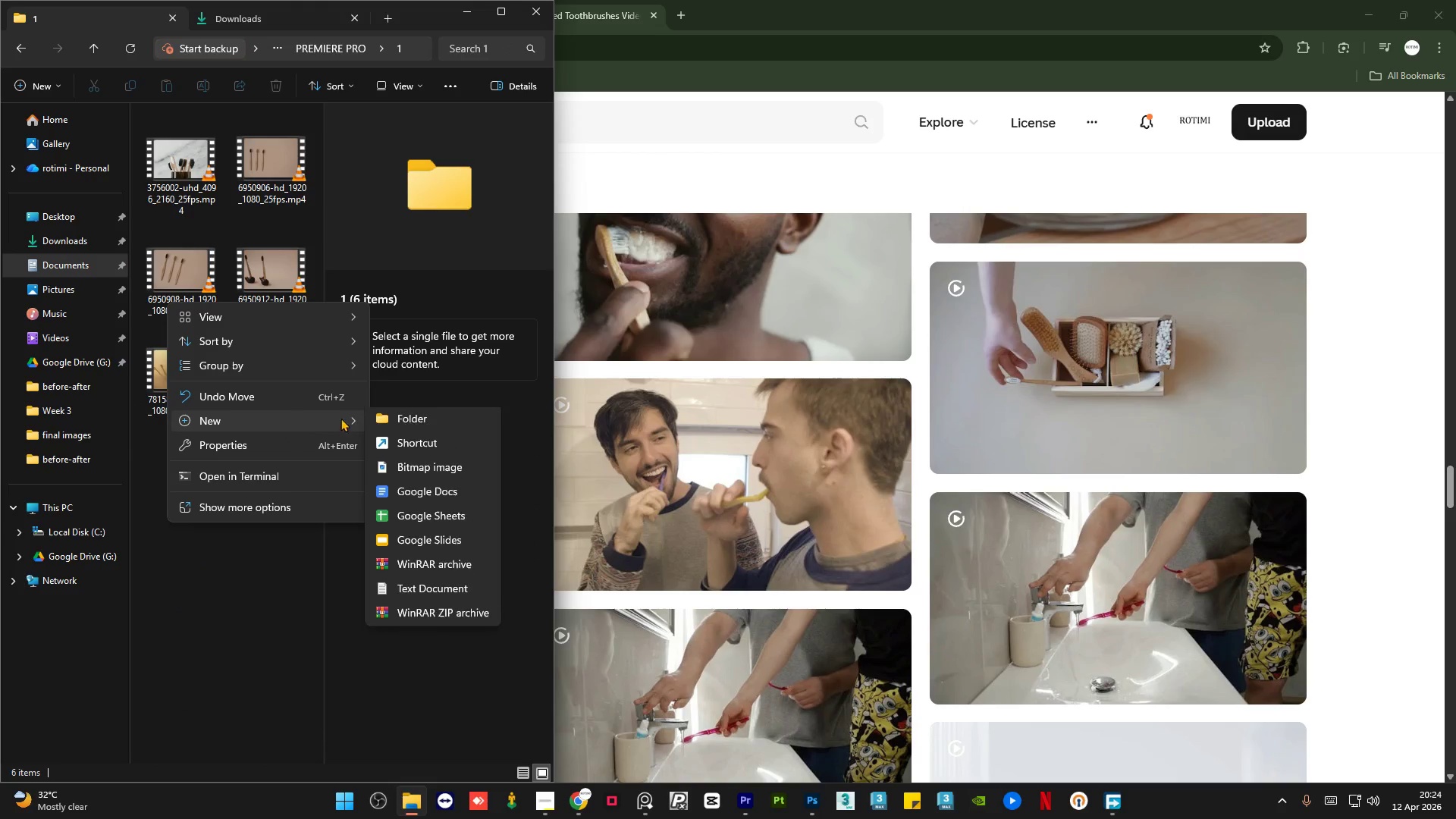 
left_click([431, 428])
 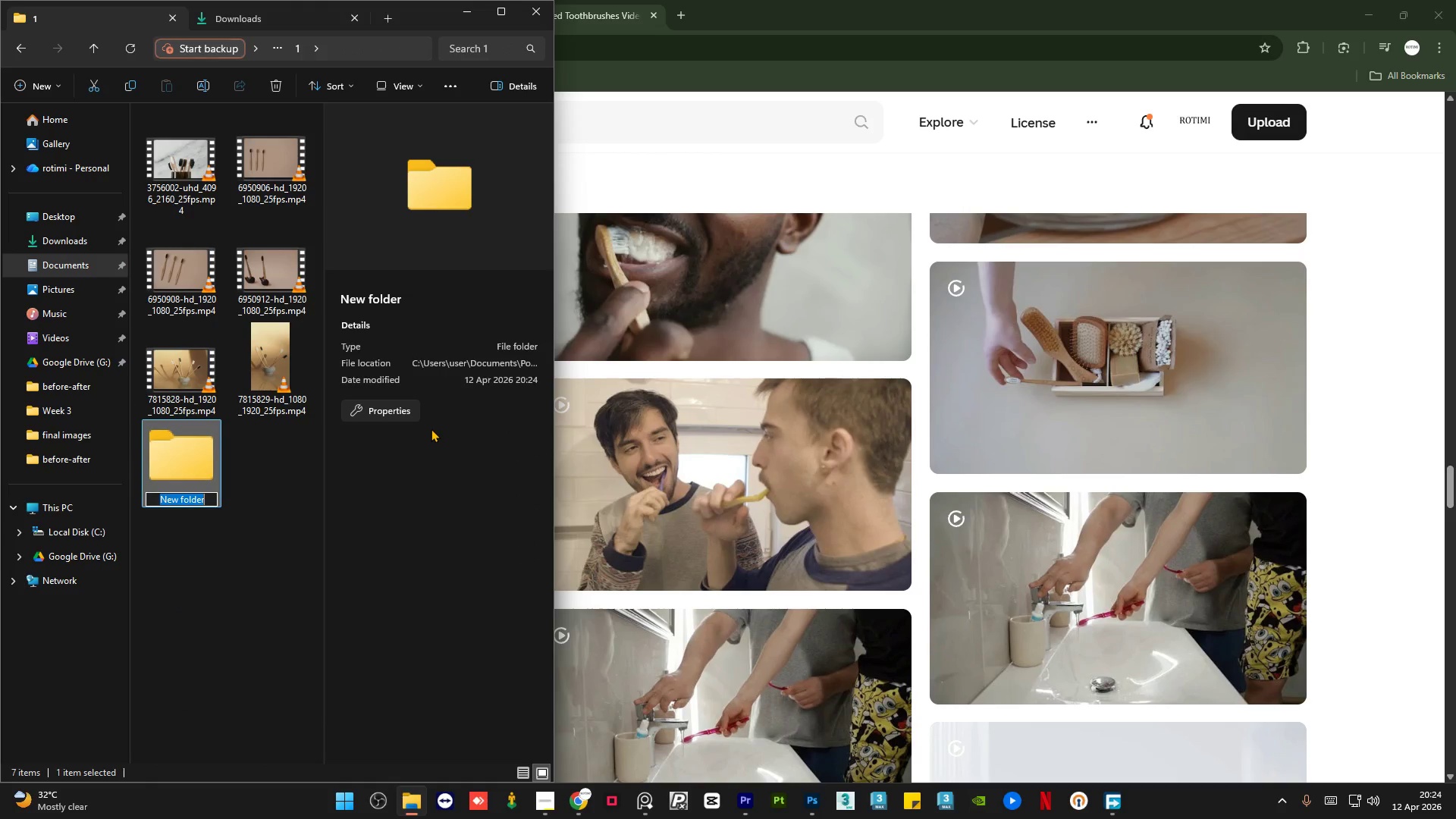 
type(source asets)
 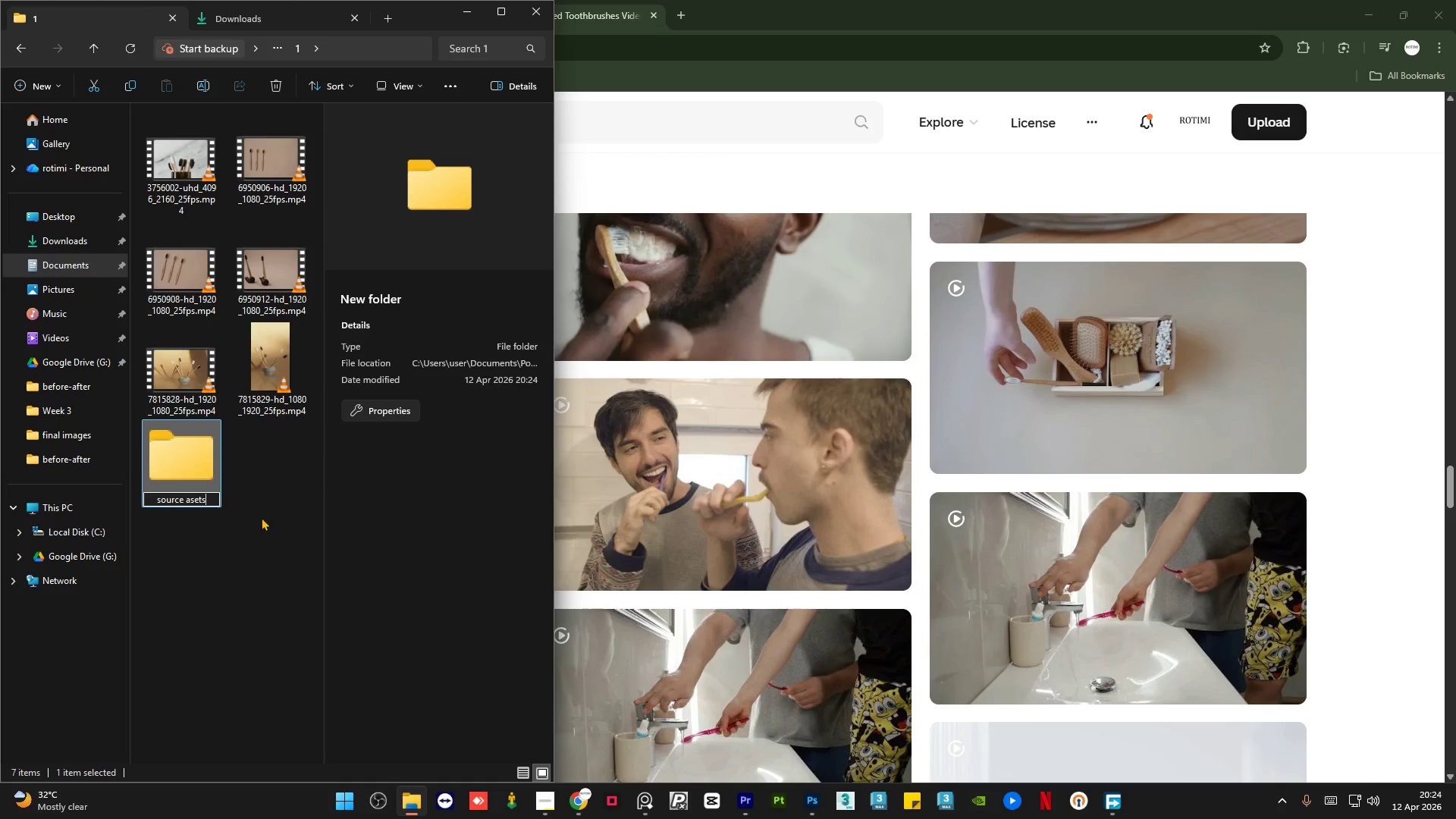 
left_click([234, 582])
 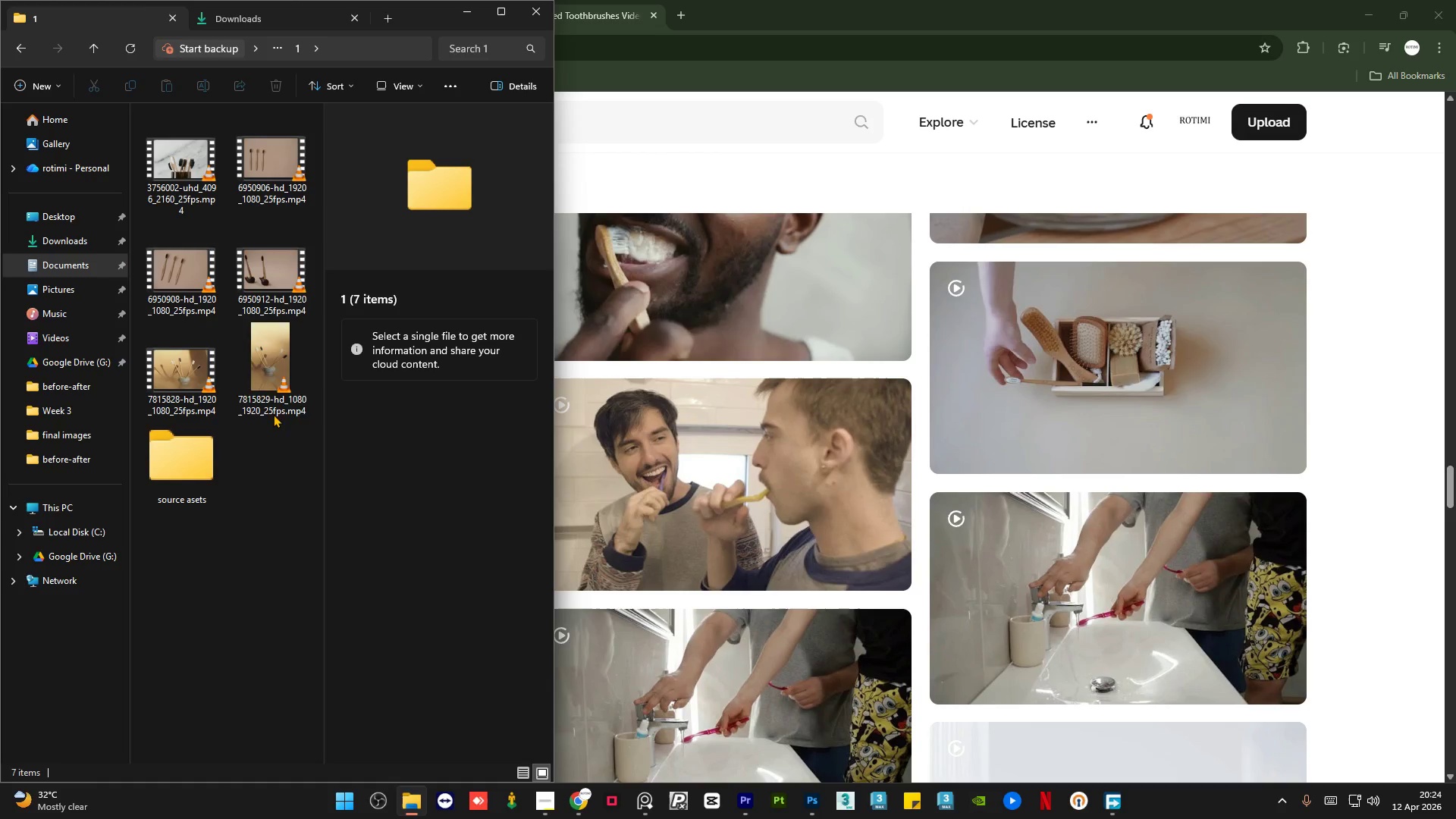 
left_click([272, 390])
 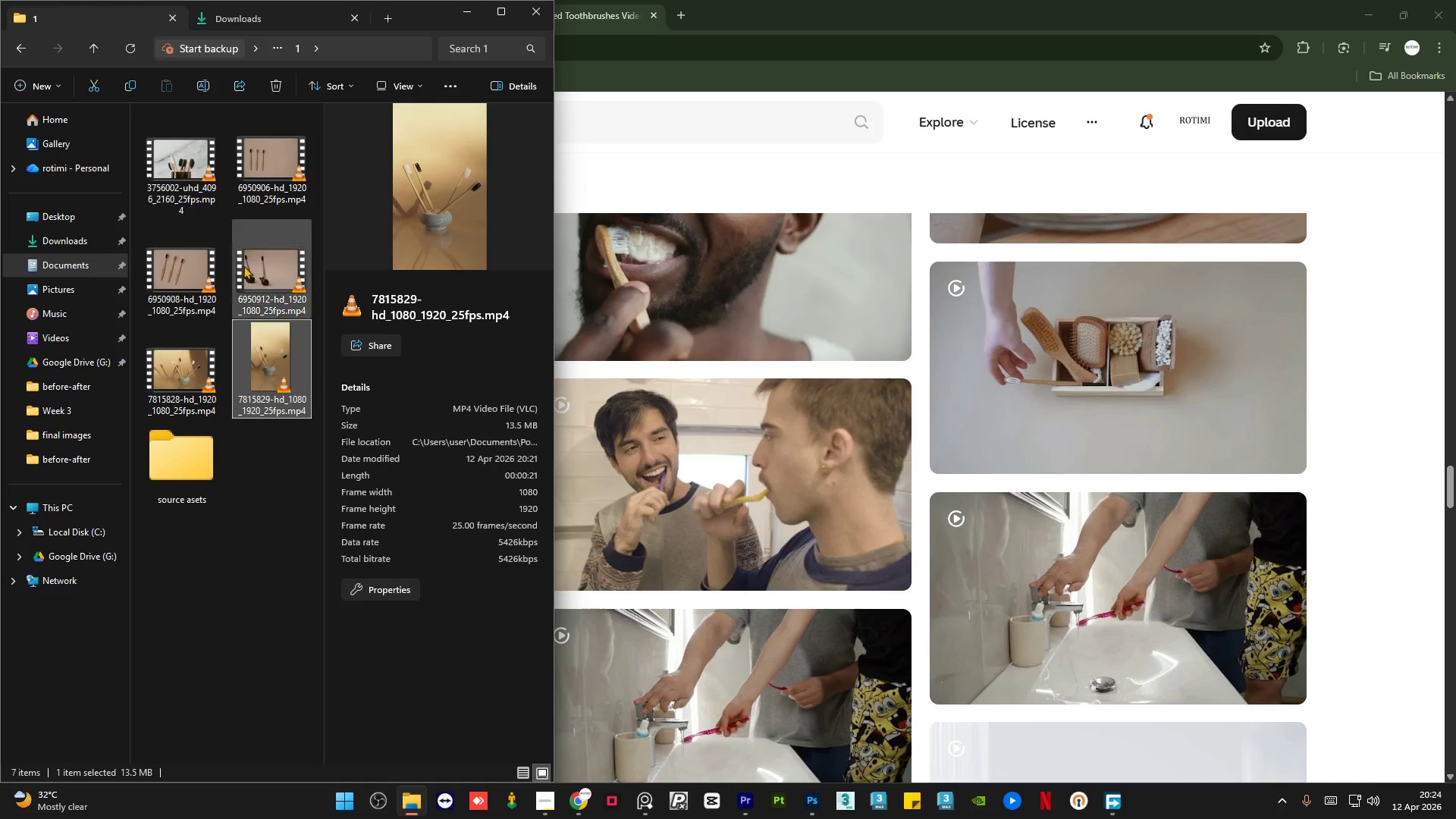 
hold_key(key=ShiftLeft, duration=0.48)
left_click([174, 162])
 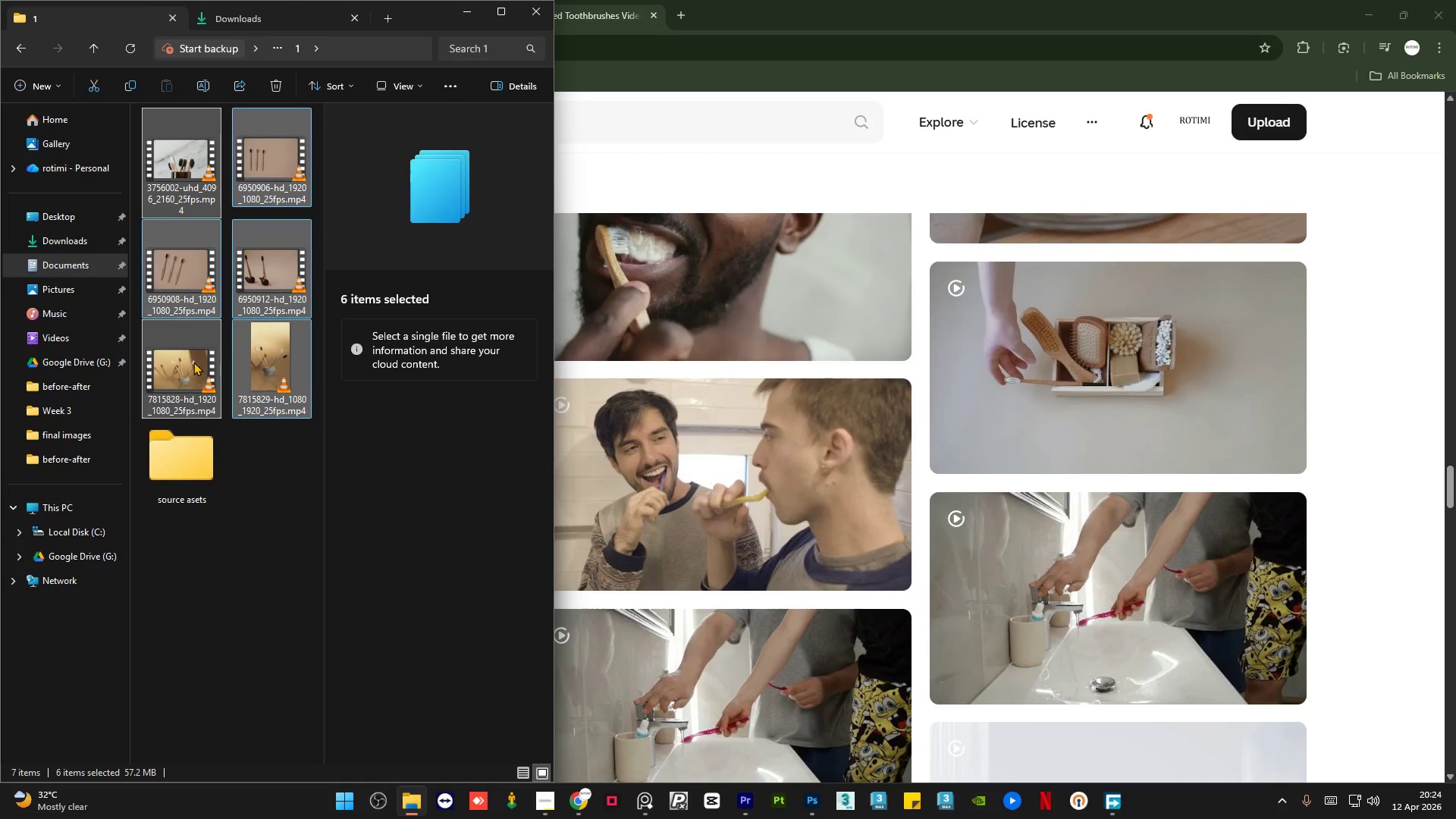 
left_click_drag(start_coordinate=[190, 369], to_coordinate=[181, 459])
 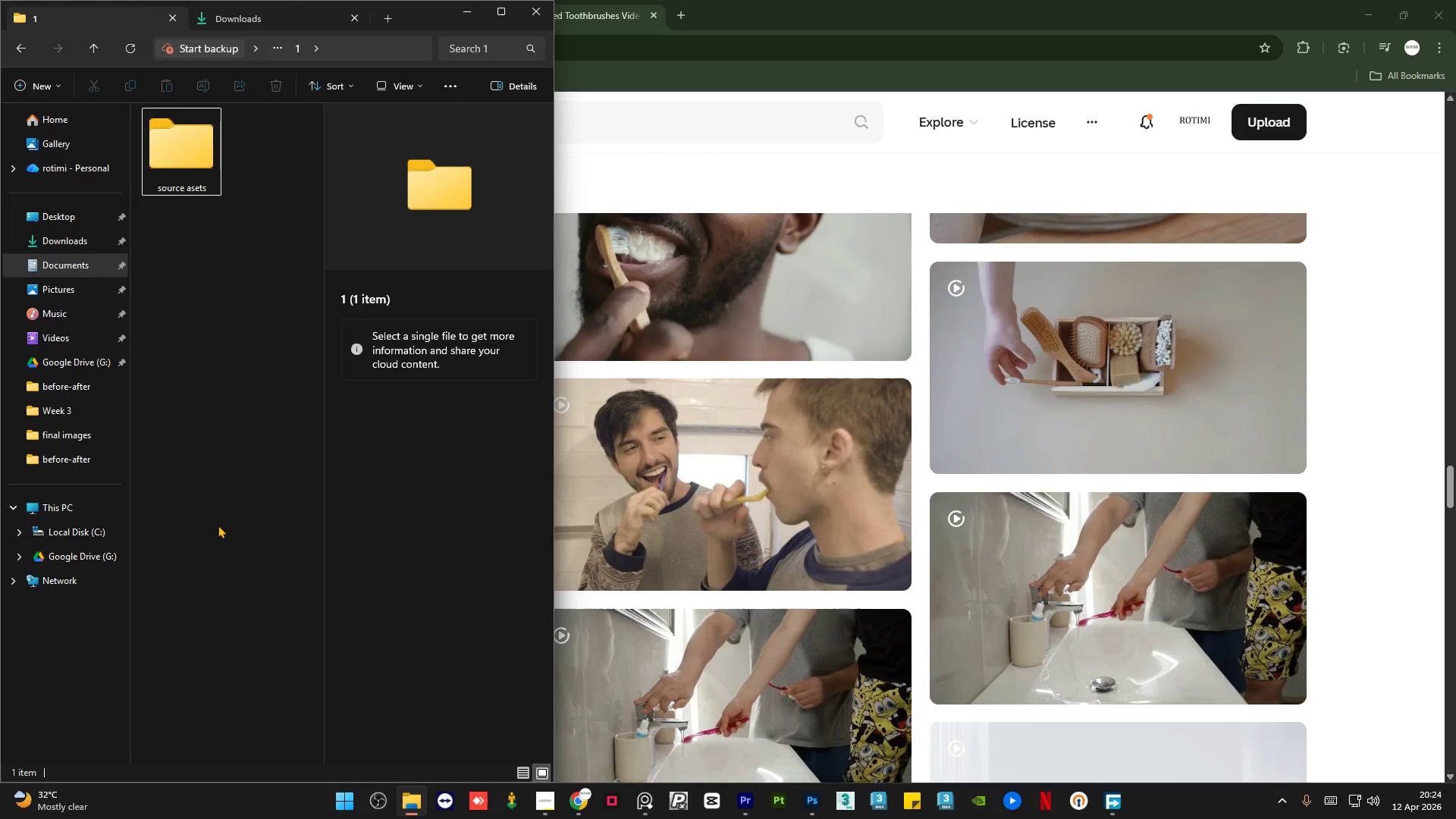 
left_click([215, 425])
 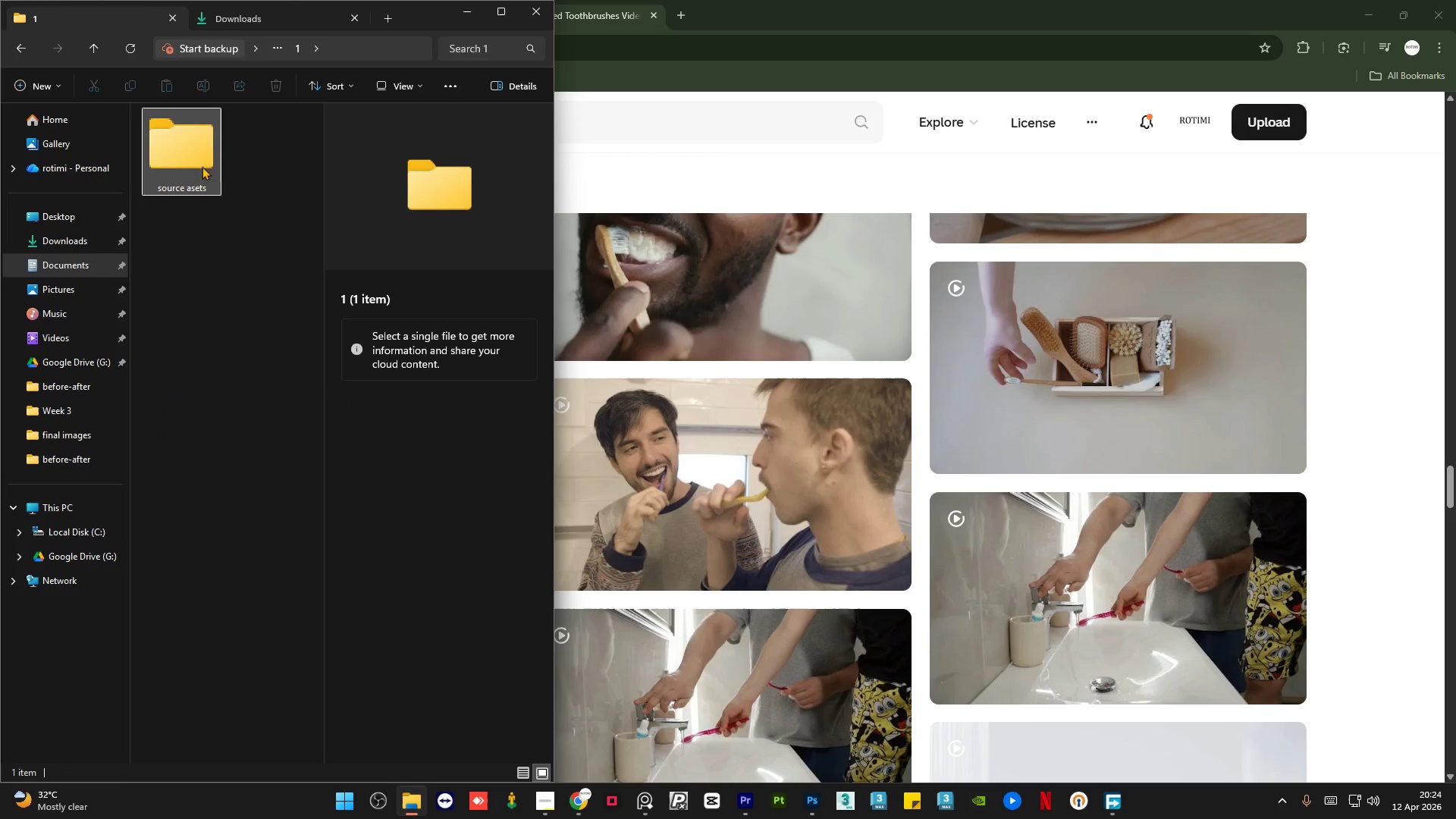 
left_click([202, 151])
 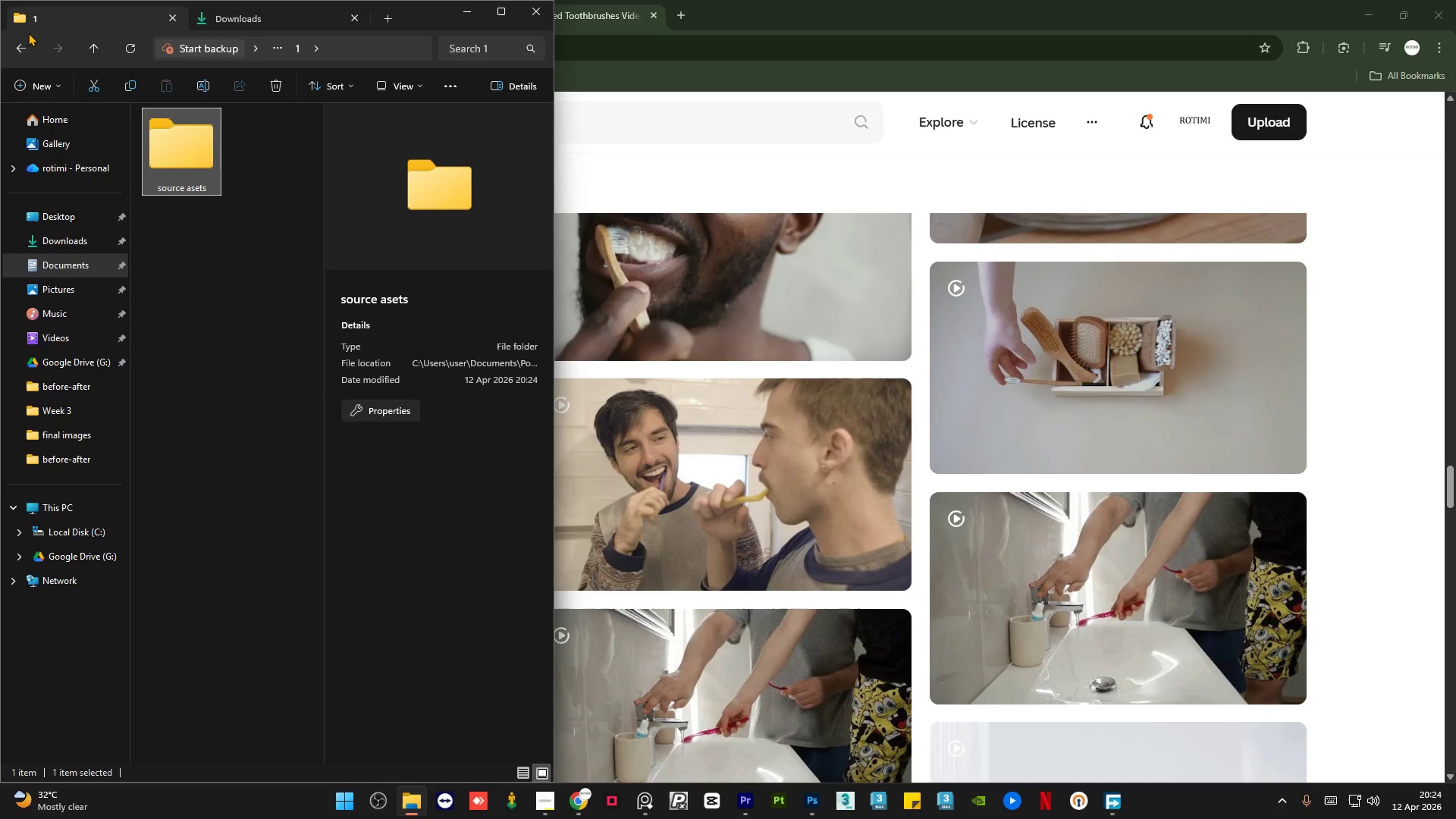 
left_click([20, 39])
 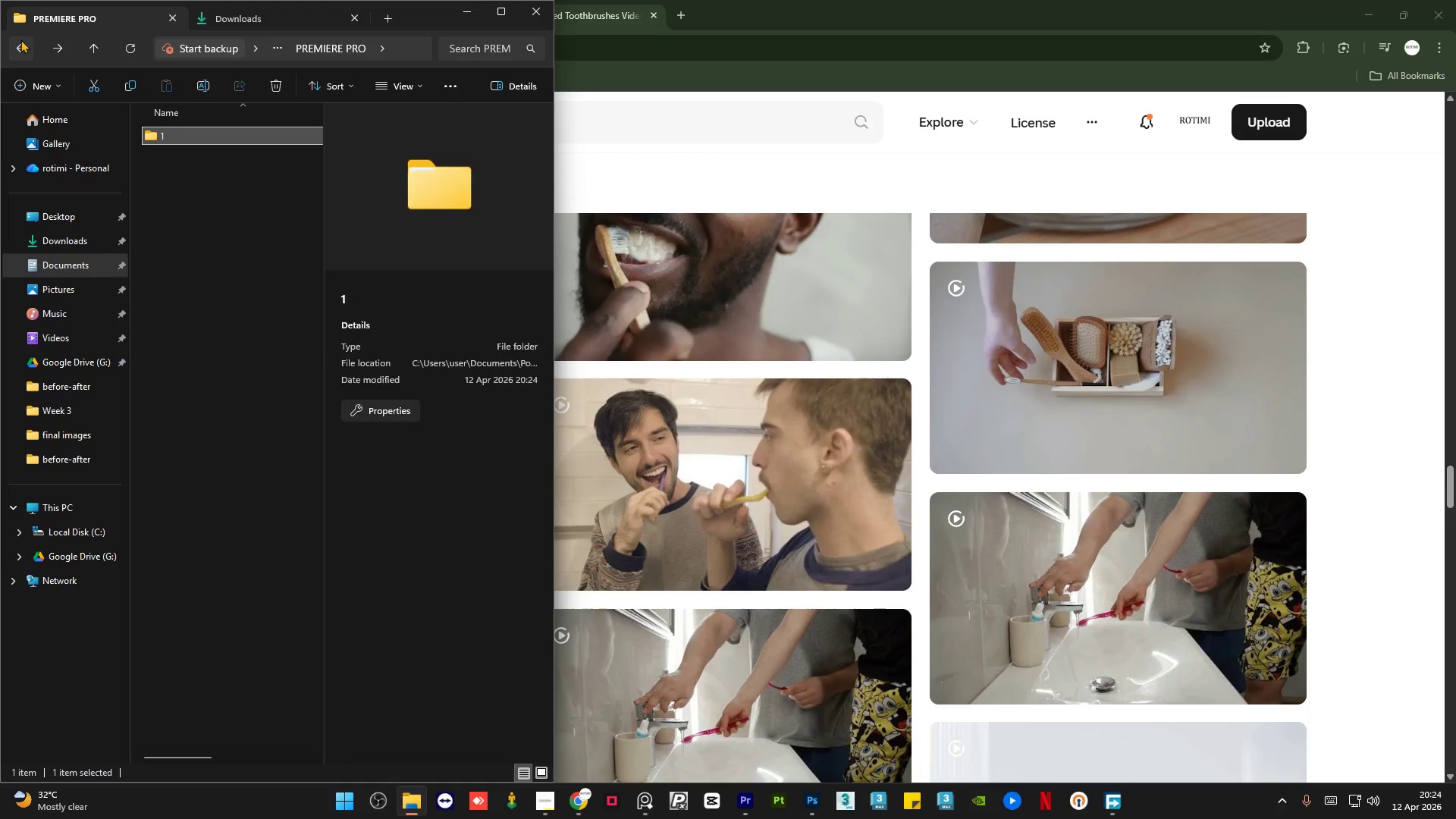 
left_click([20, 39])
 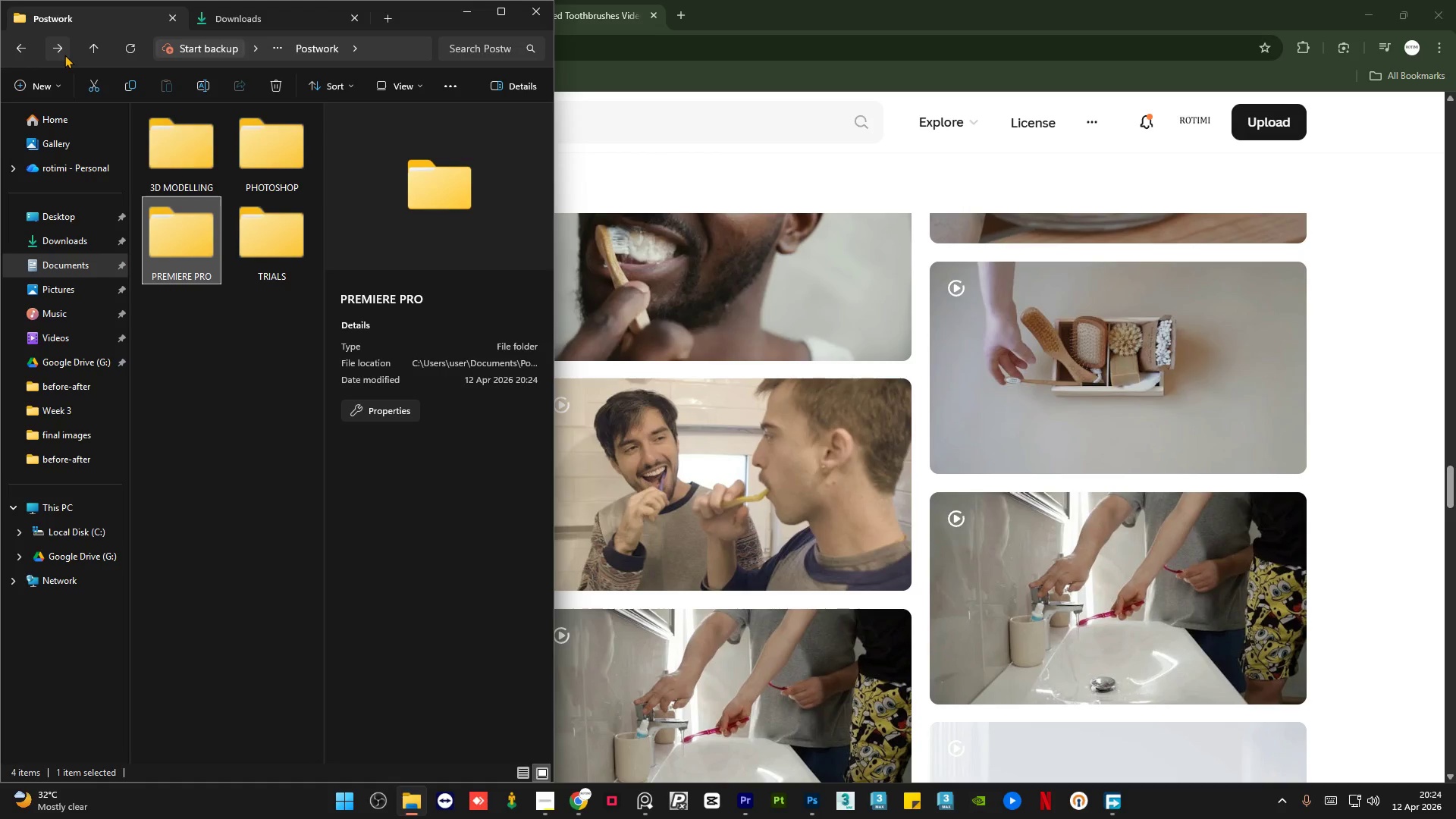 
left_click([64, 55])
 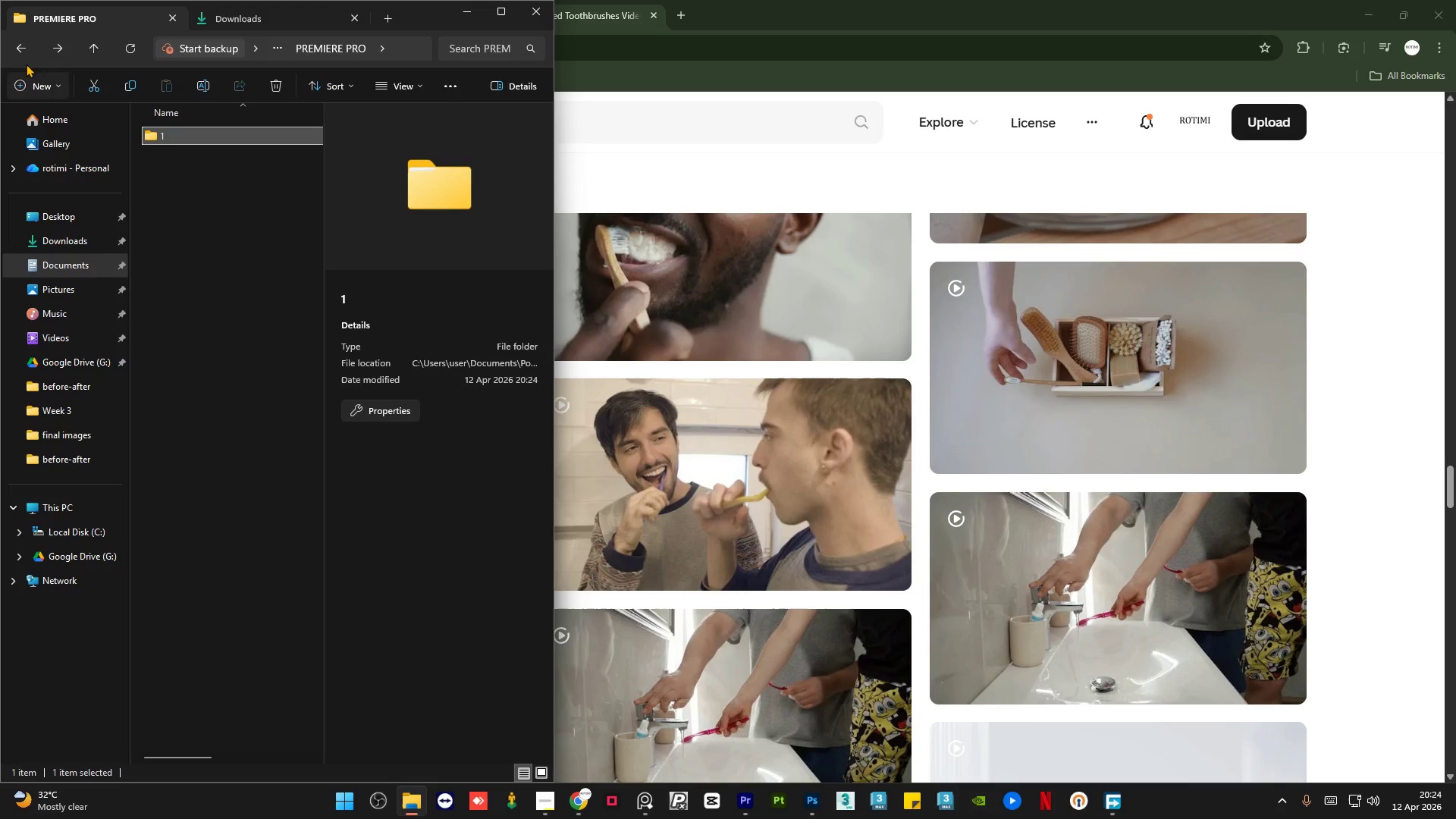 
left_click([22, 50])
 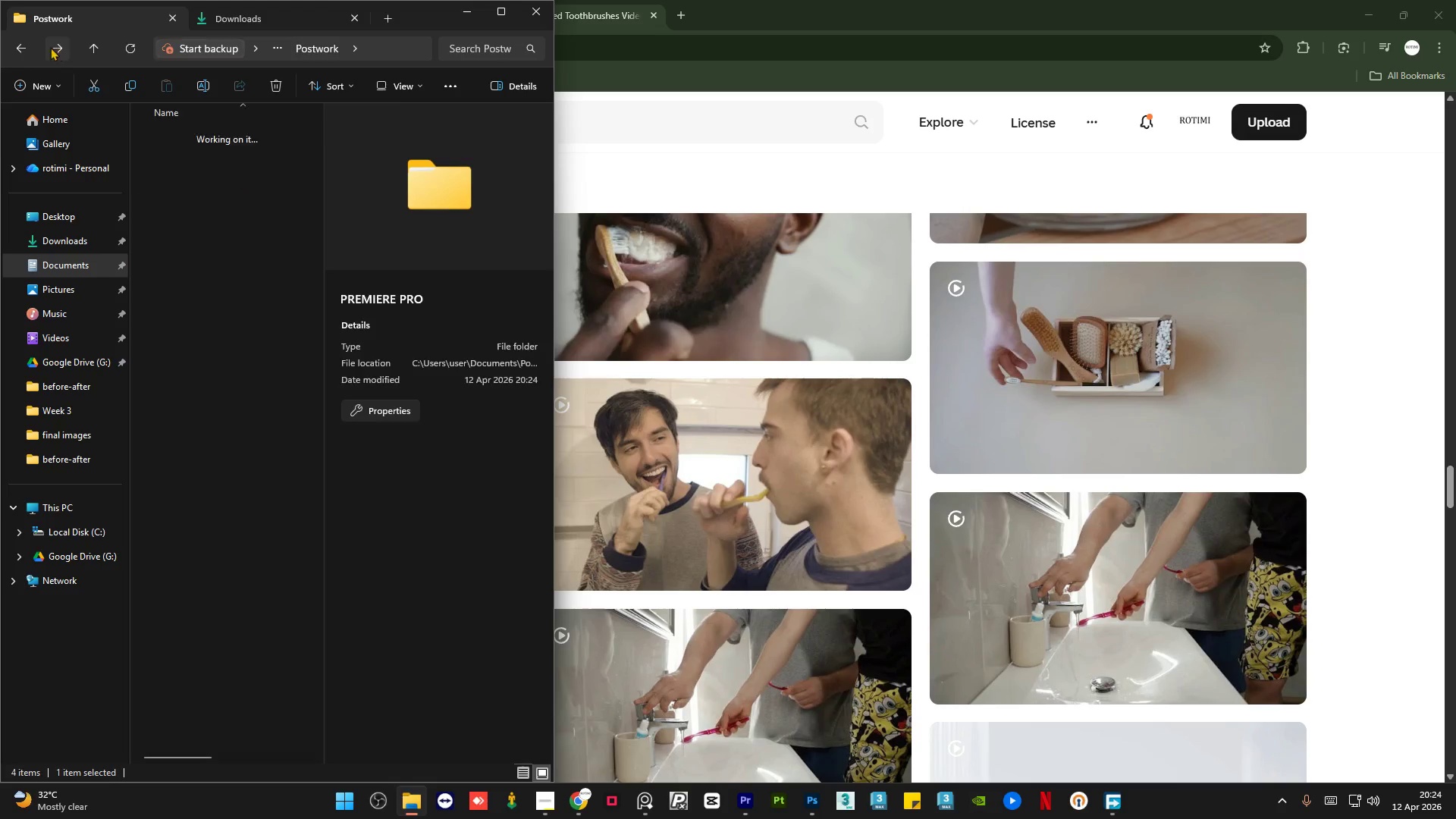 
double_click([16, 47])
 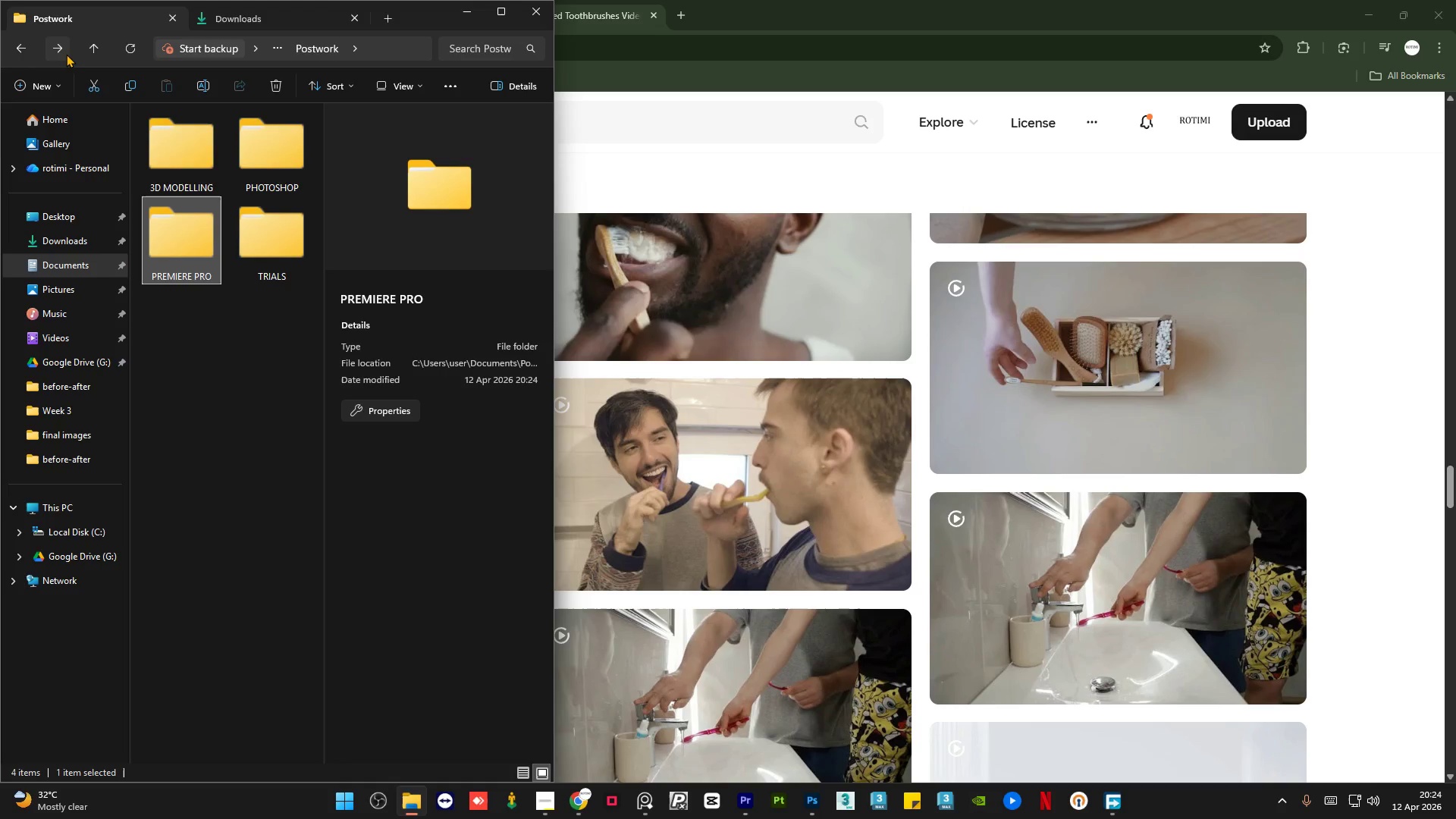 
left_click([66, 54])
 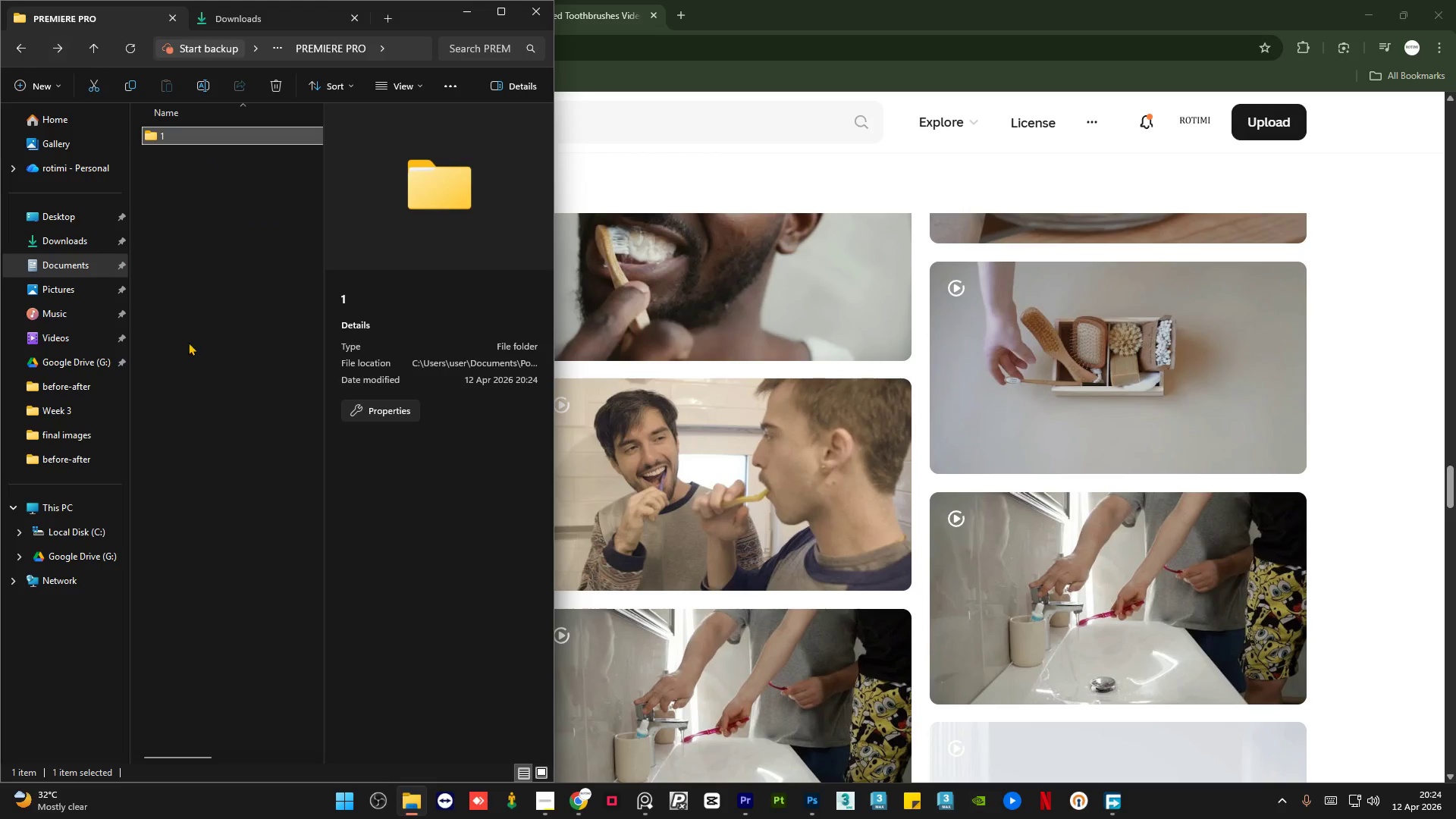 
left_click([193, 352])
 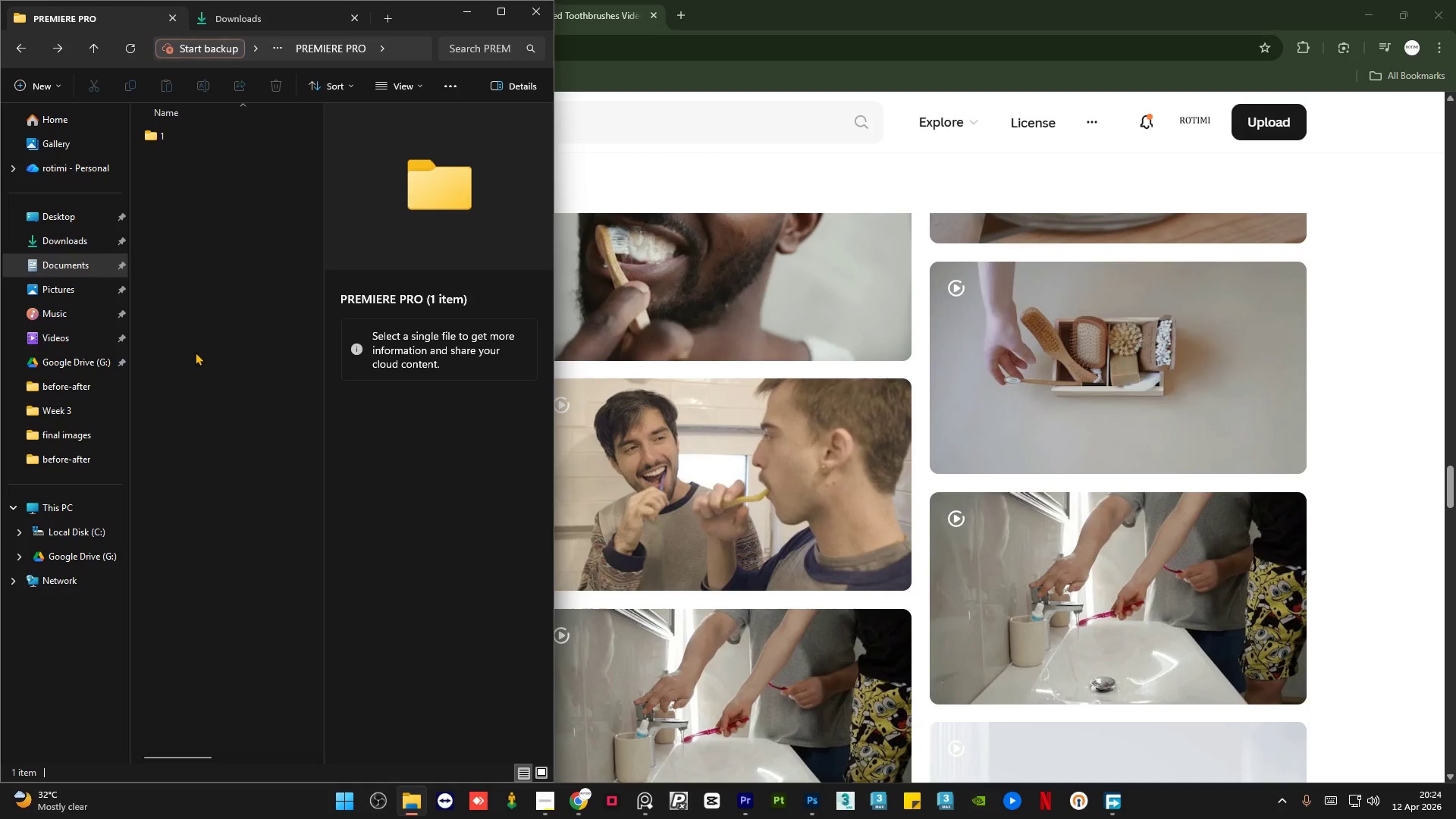 
wait(6.55)
 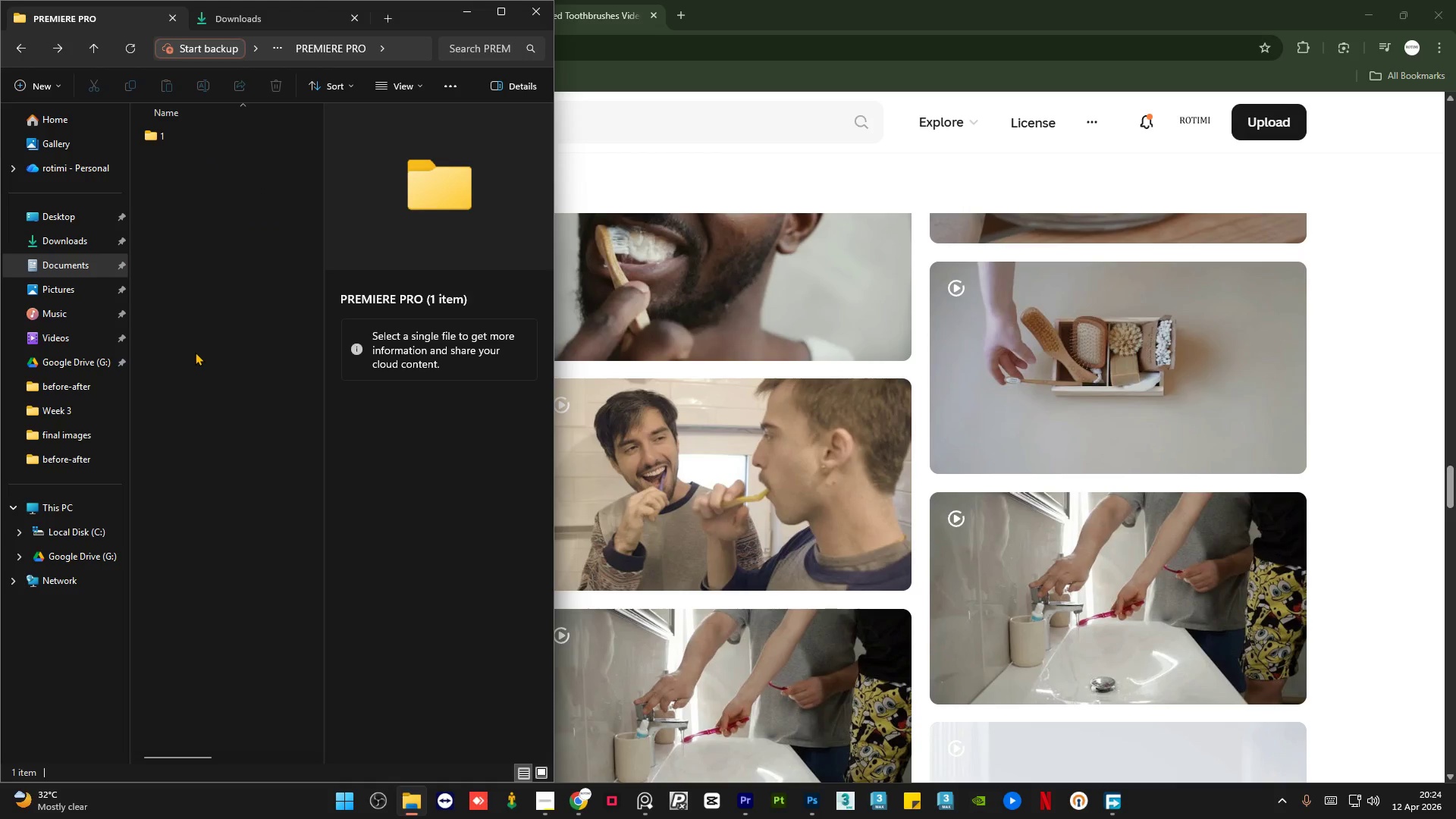 
left_click([195, 352])
 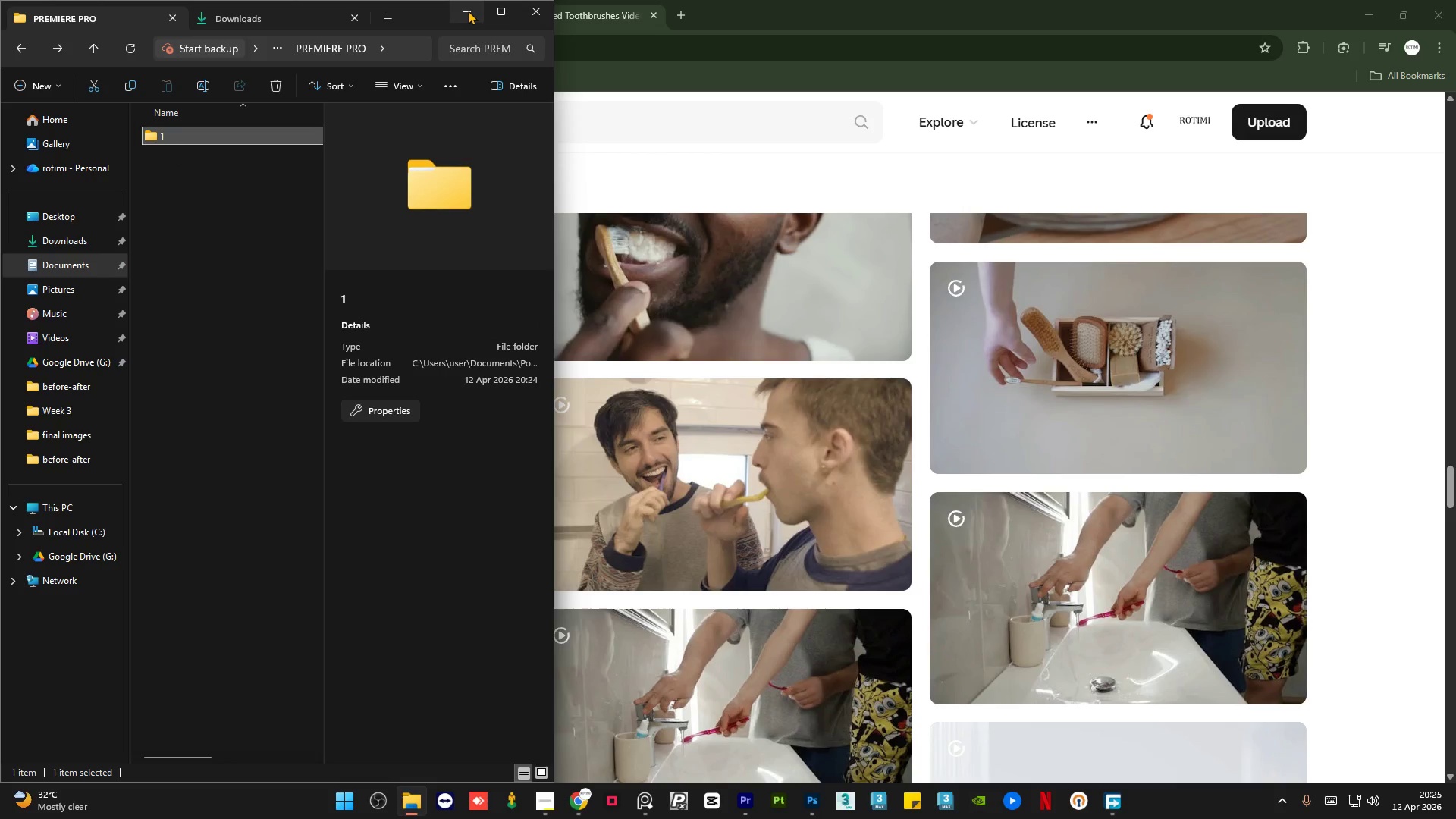 
wait(5.52)
 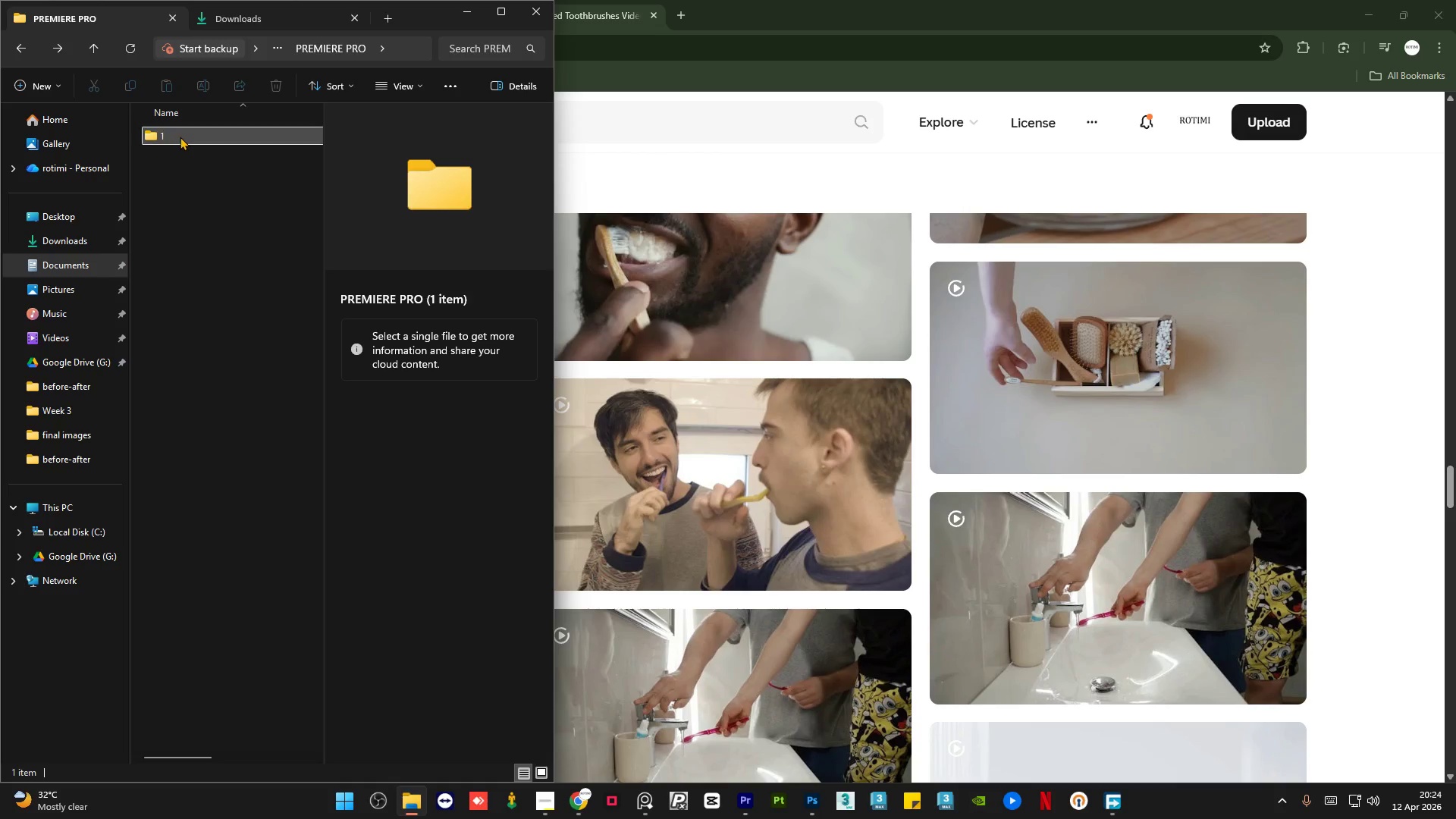 
left_click([209, 272])
 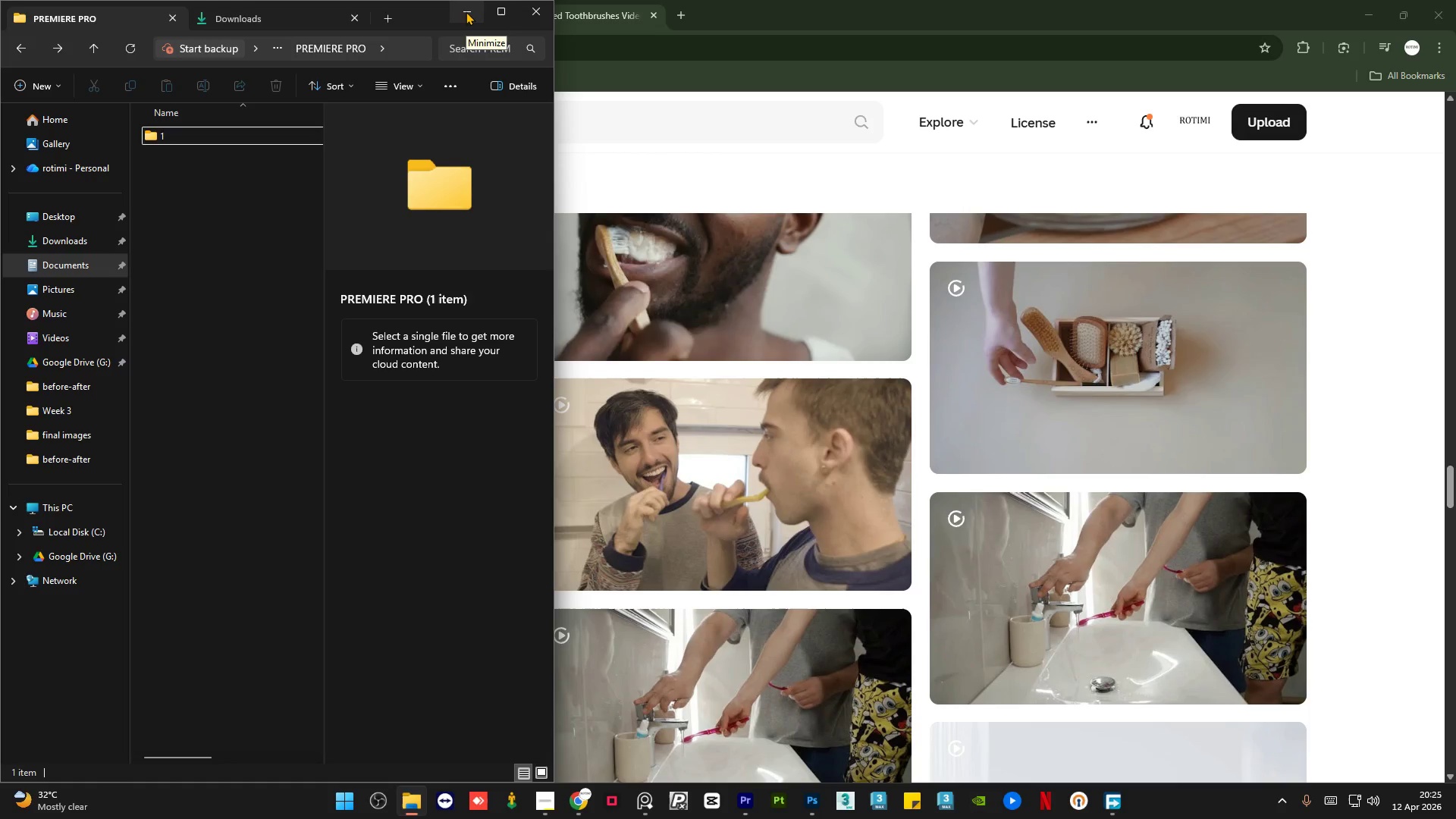 
double_click([188, 131])
 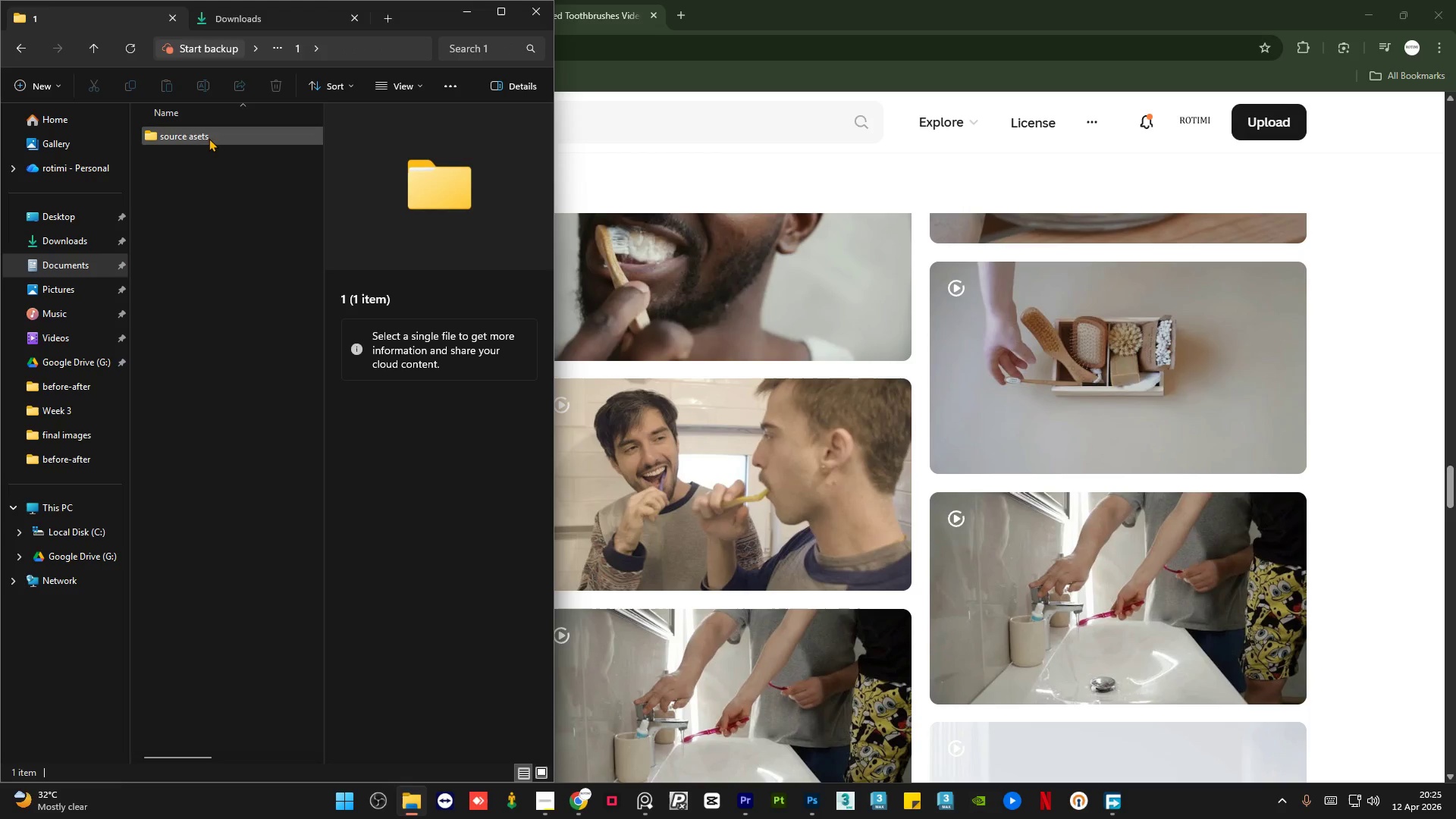 
double_click([209, 138])
 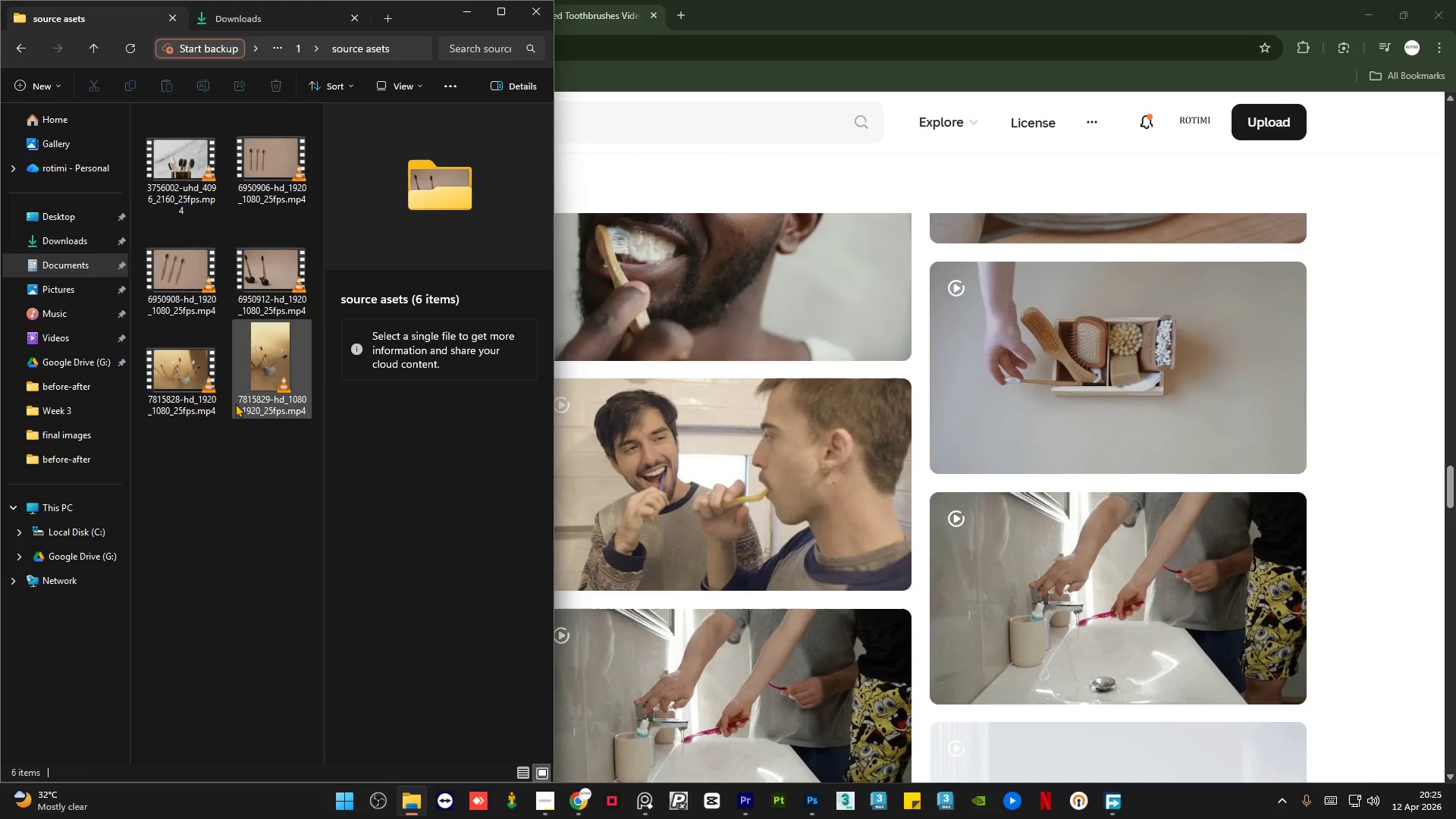 
left_click([237, 507])
 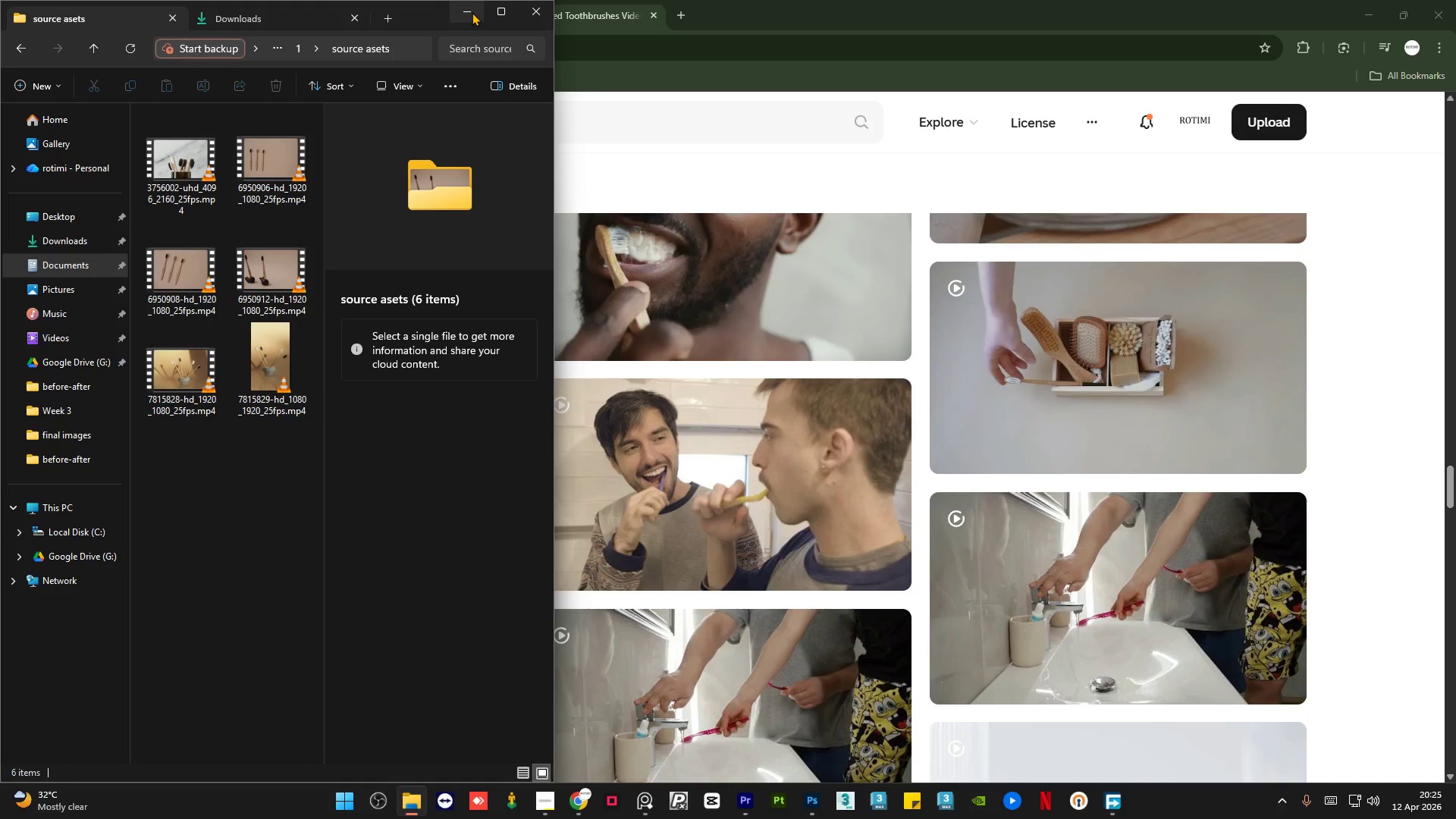 
left_click([472, 12])
 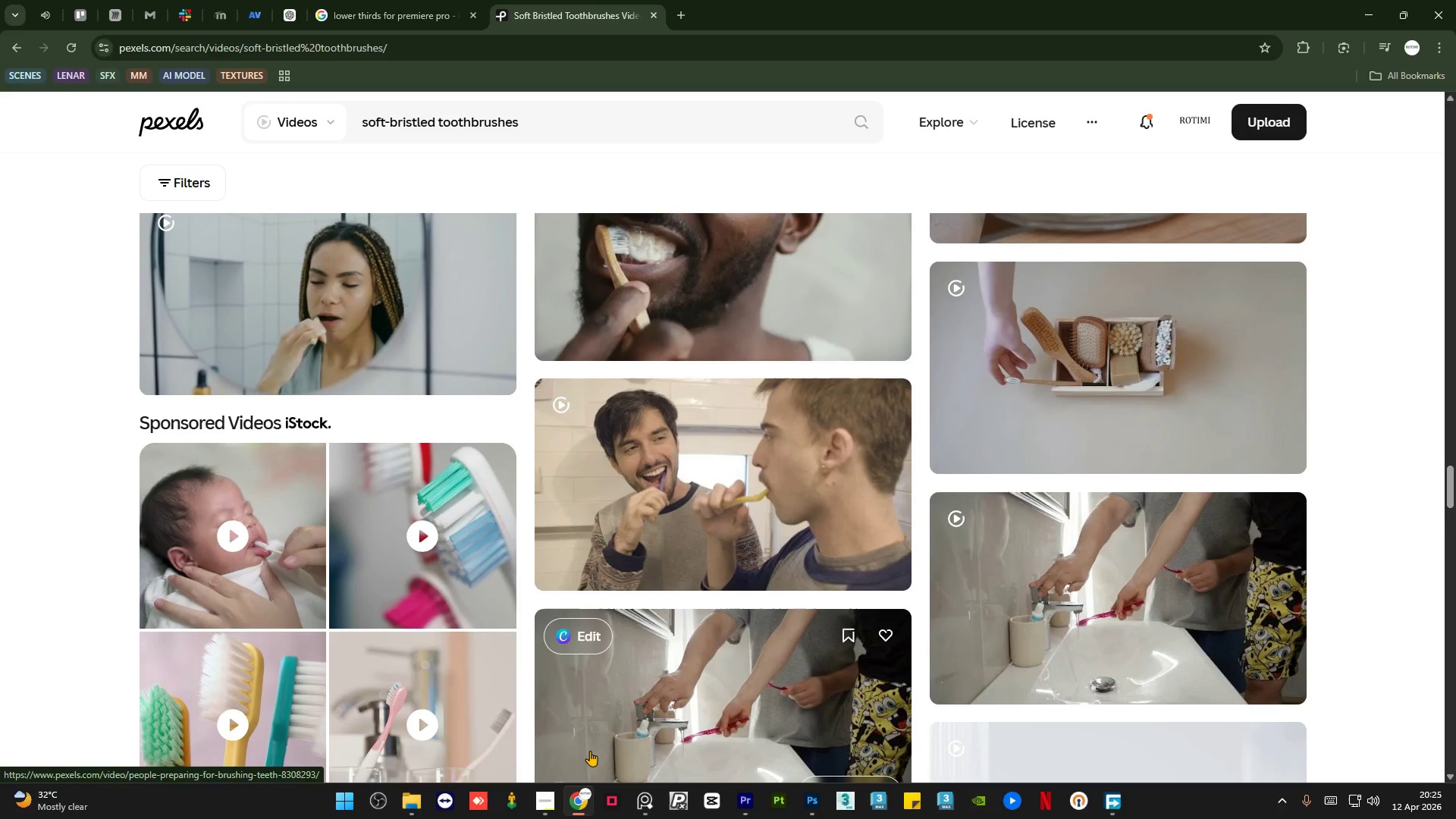 
left_click([541, 812])